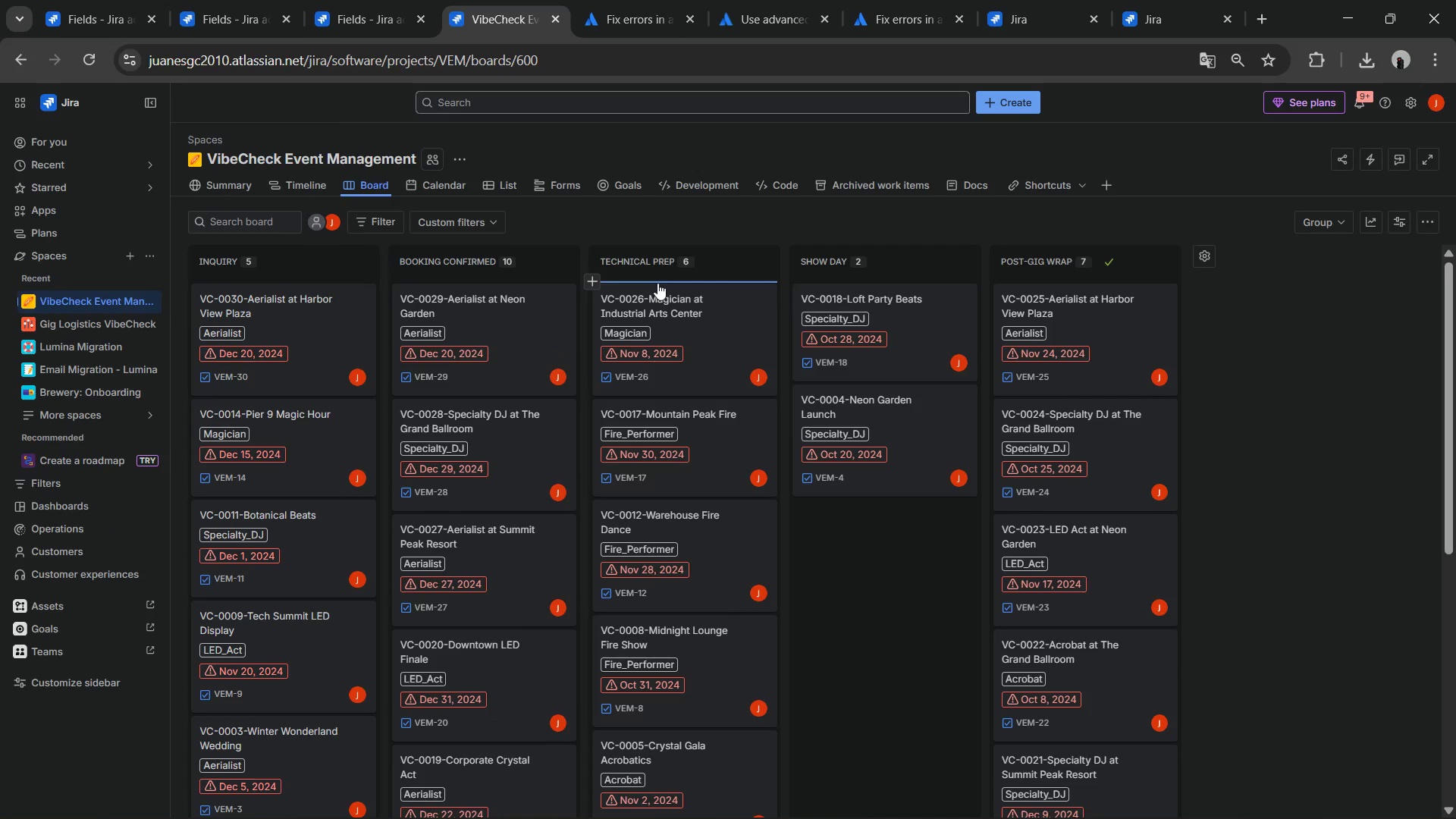 
mouse_move([633, 547])
 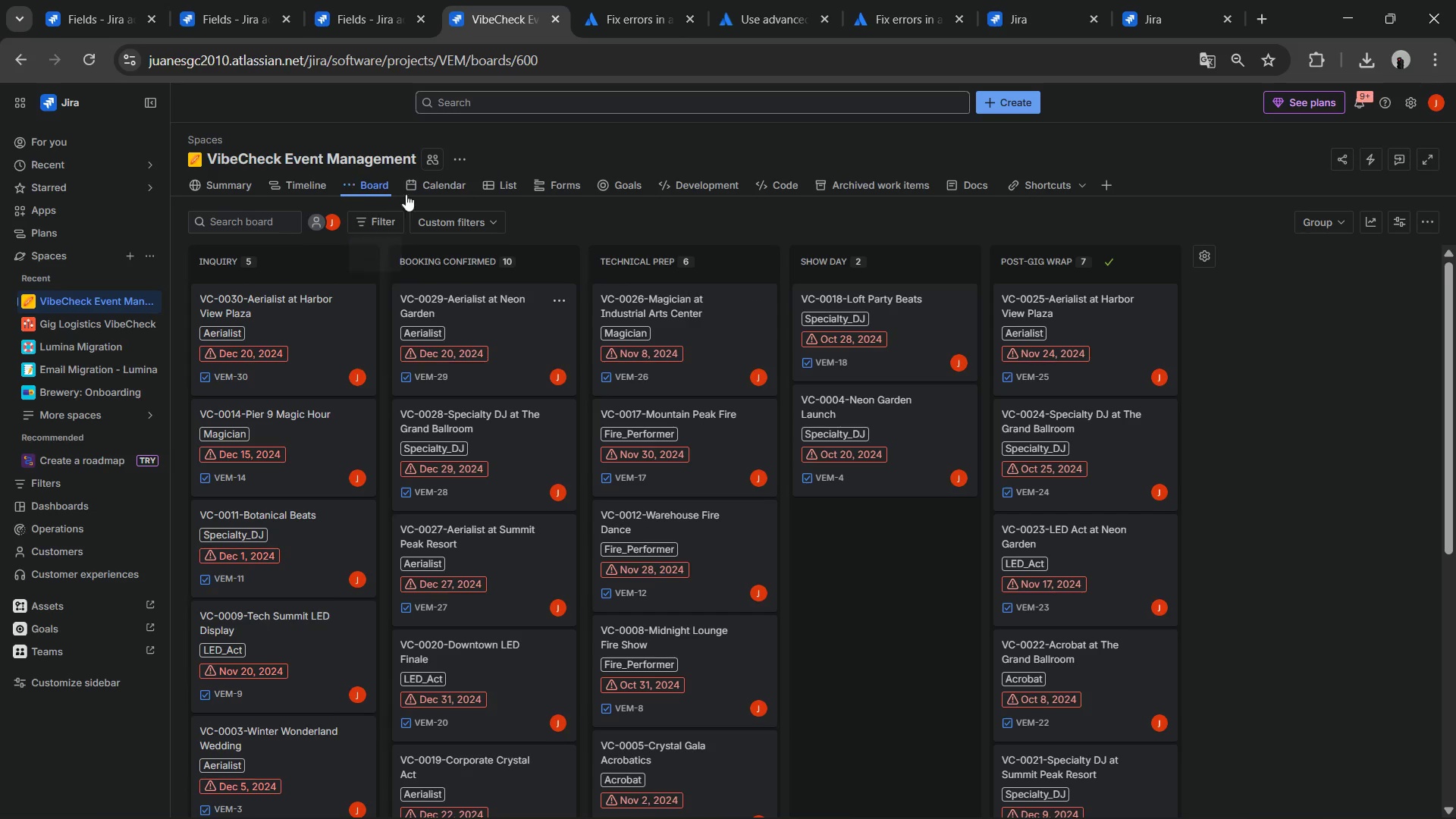 
left_click([452, 192])
 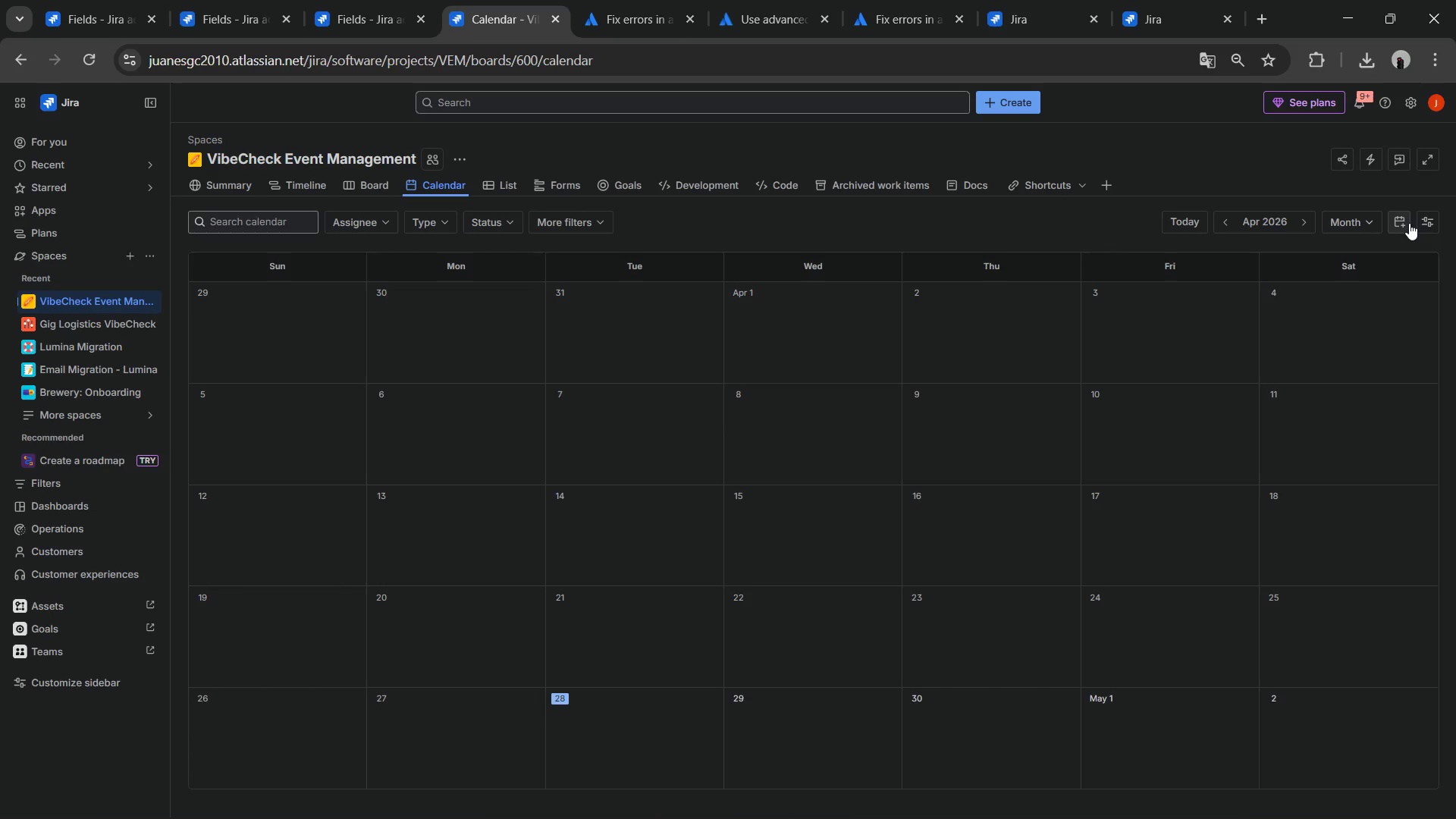 
left_click([1421, 221])
 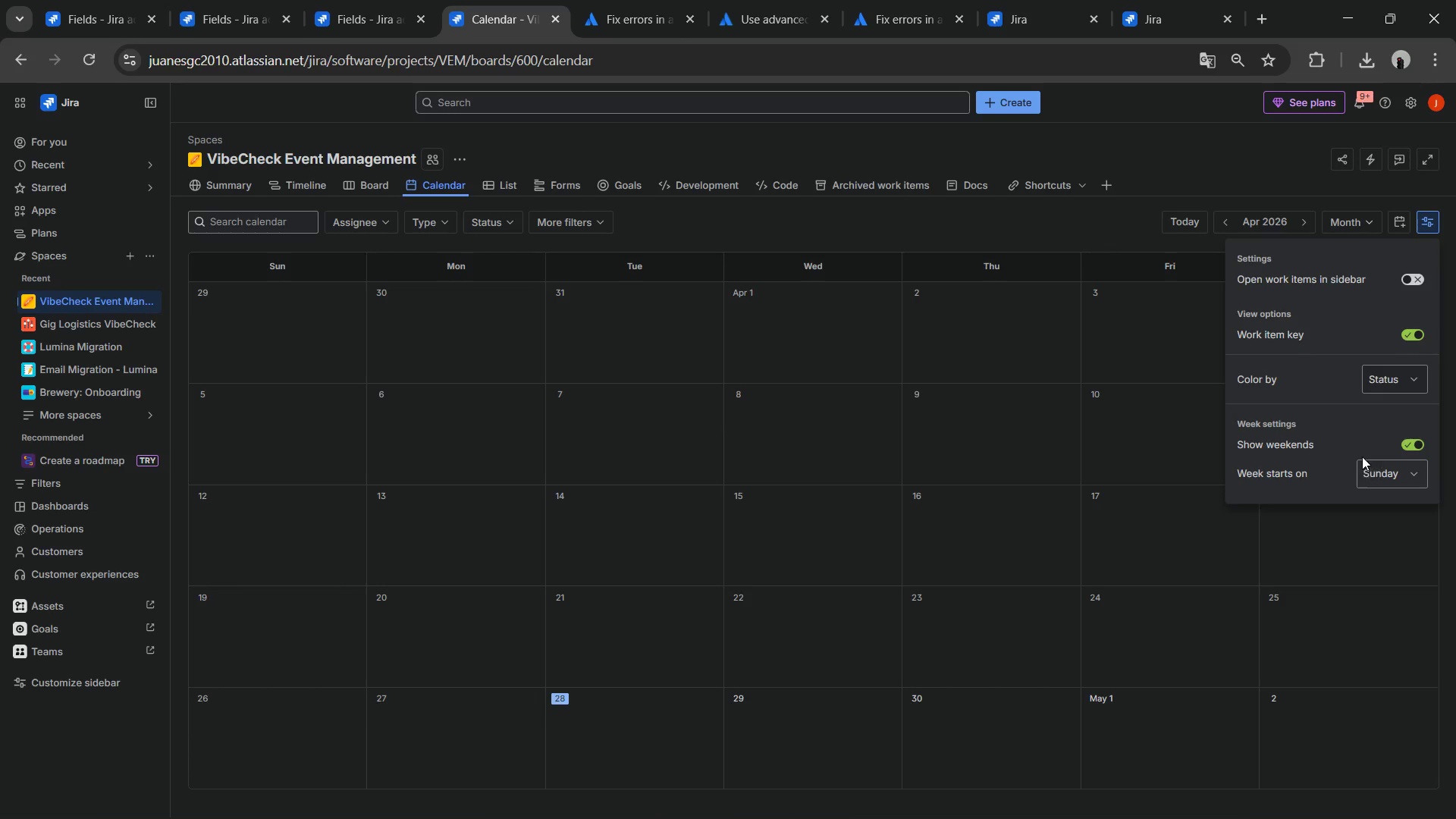 
wait(6.41)
 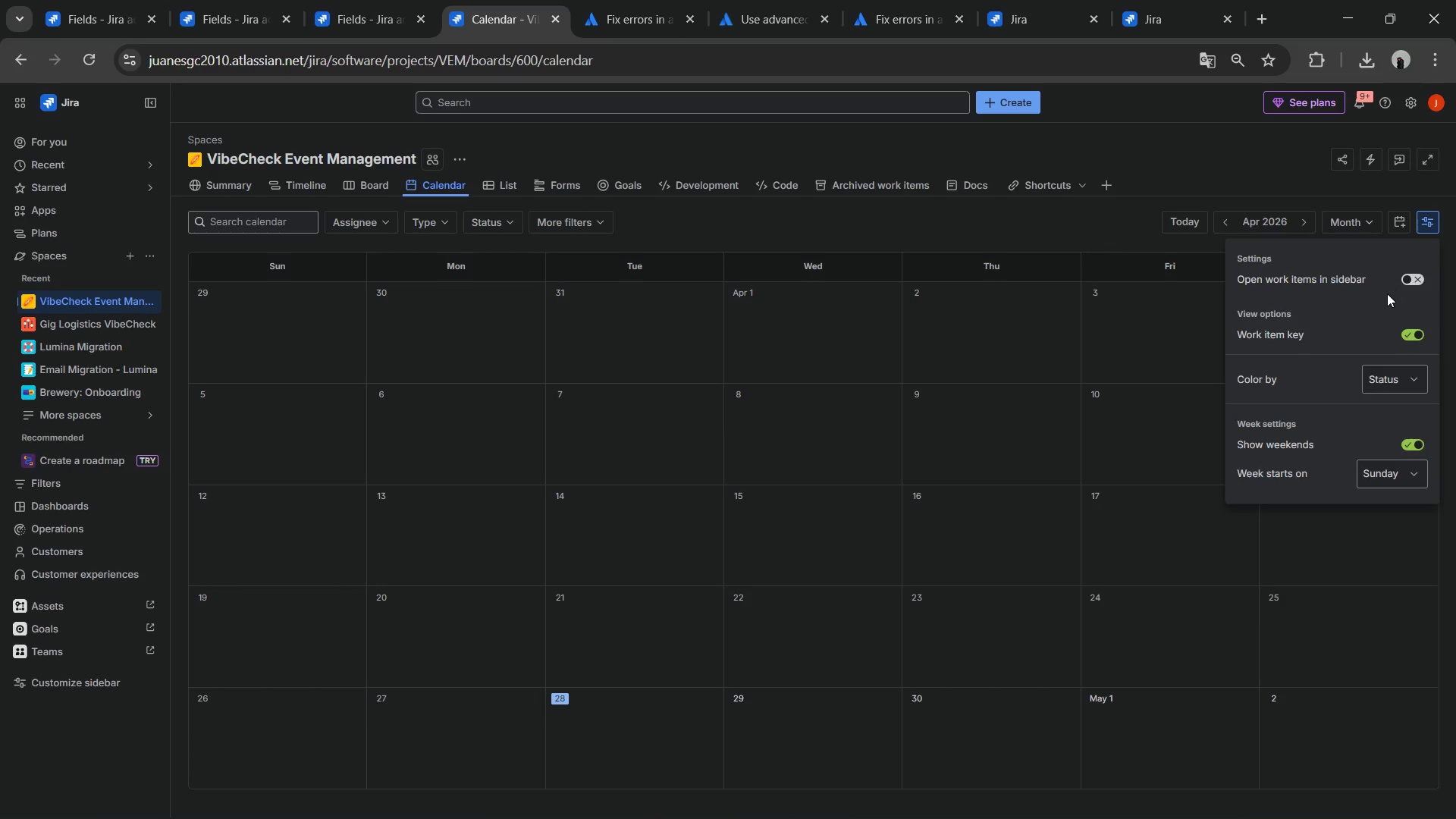 
left_click([1397, 218])
 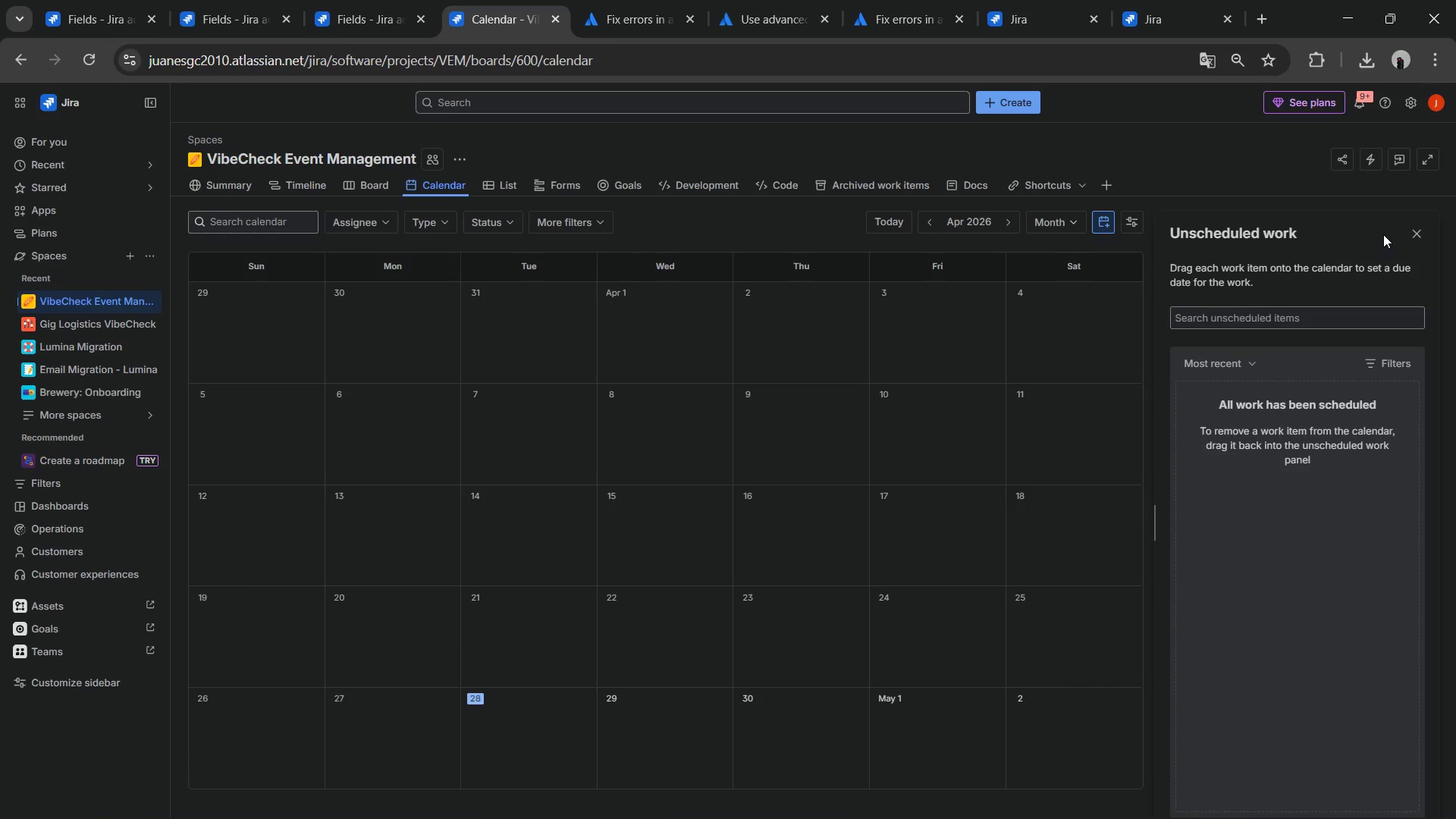 
left_click([1407, 237])
 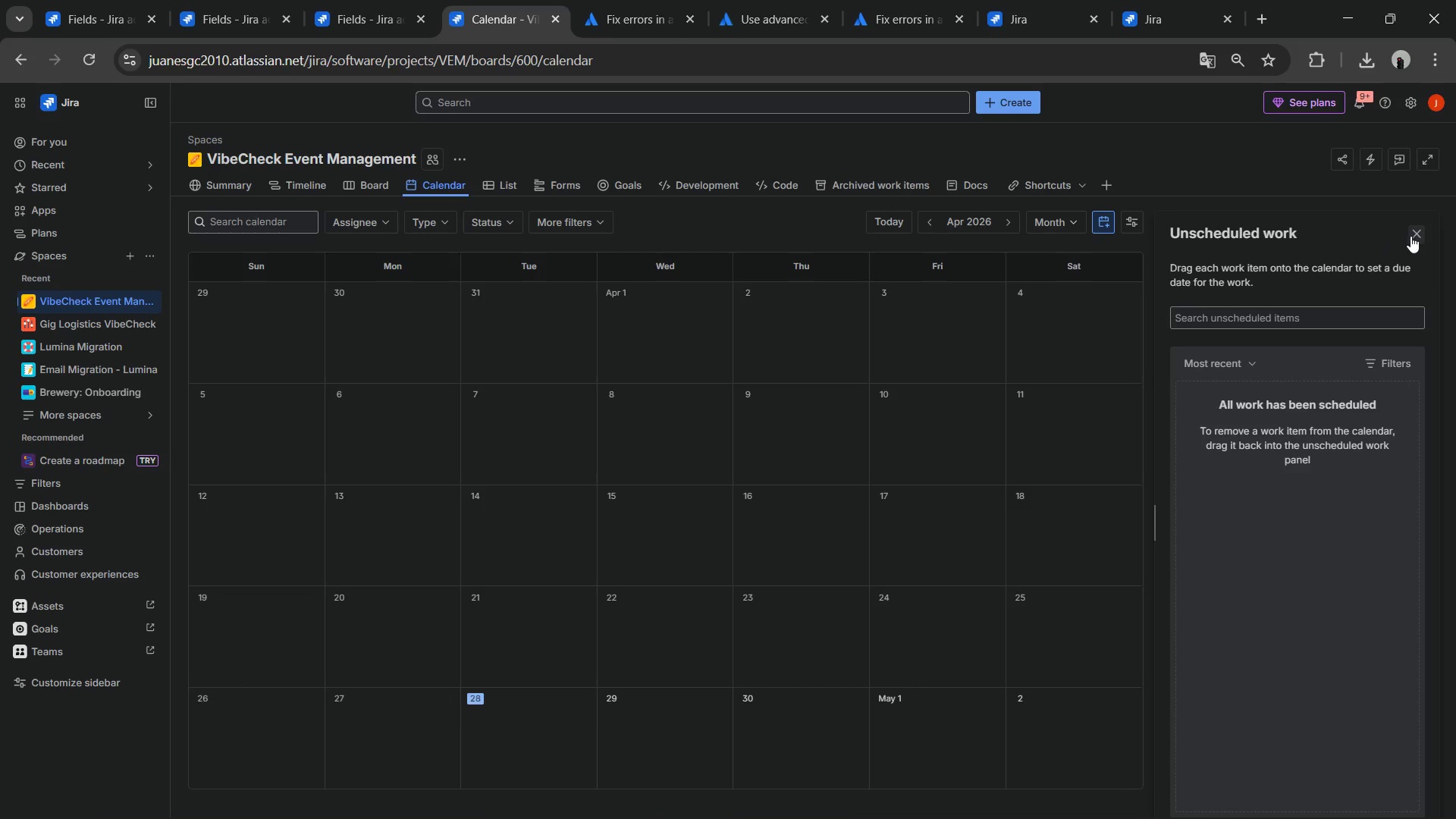 
left_click([1410, 236])
 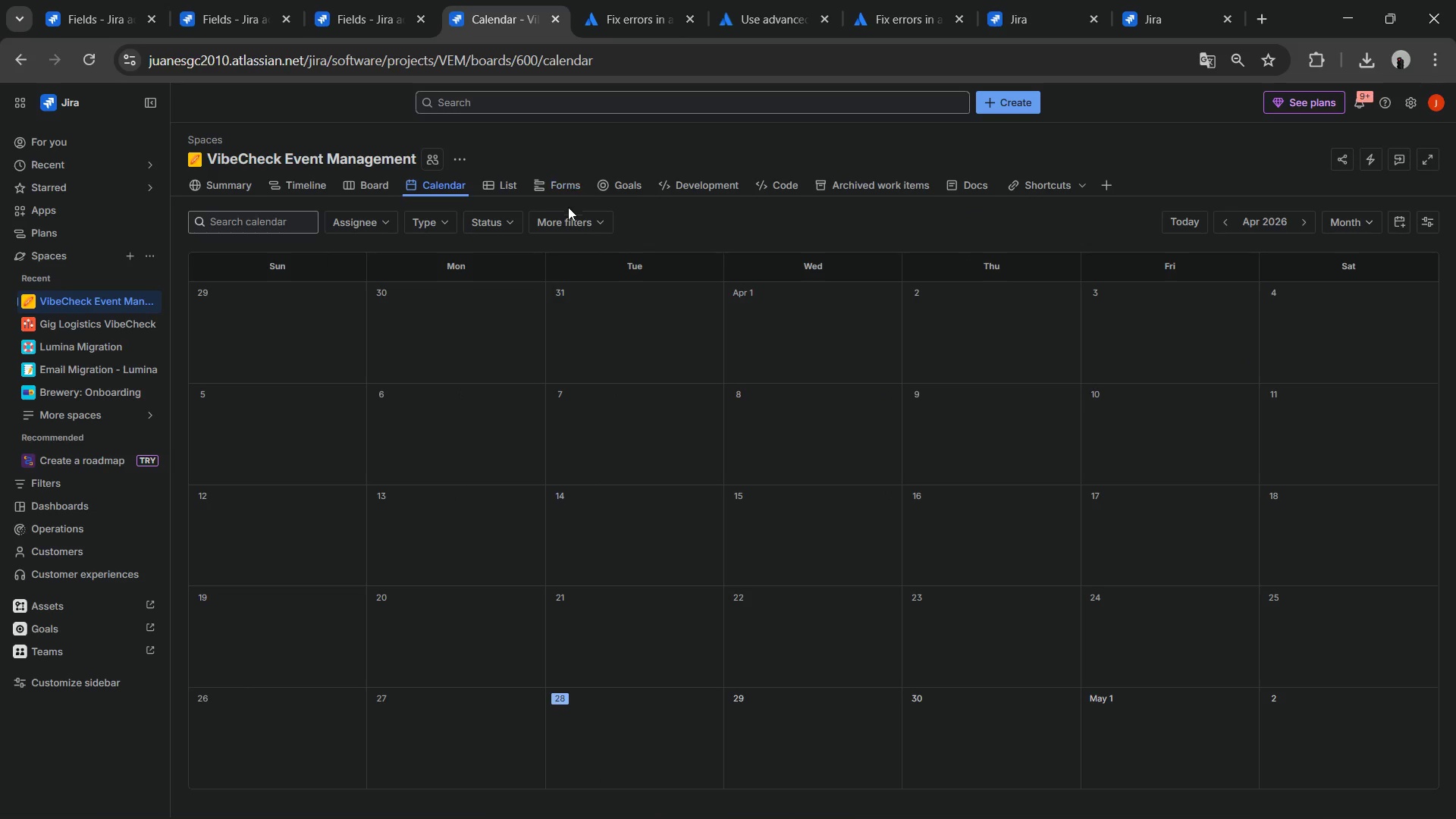 
left_click([571, 218])
 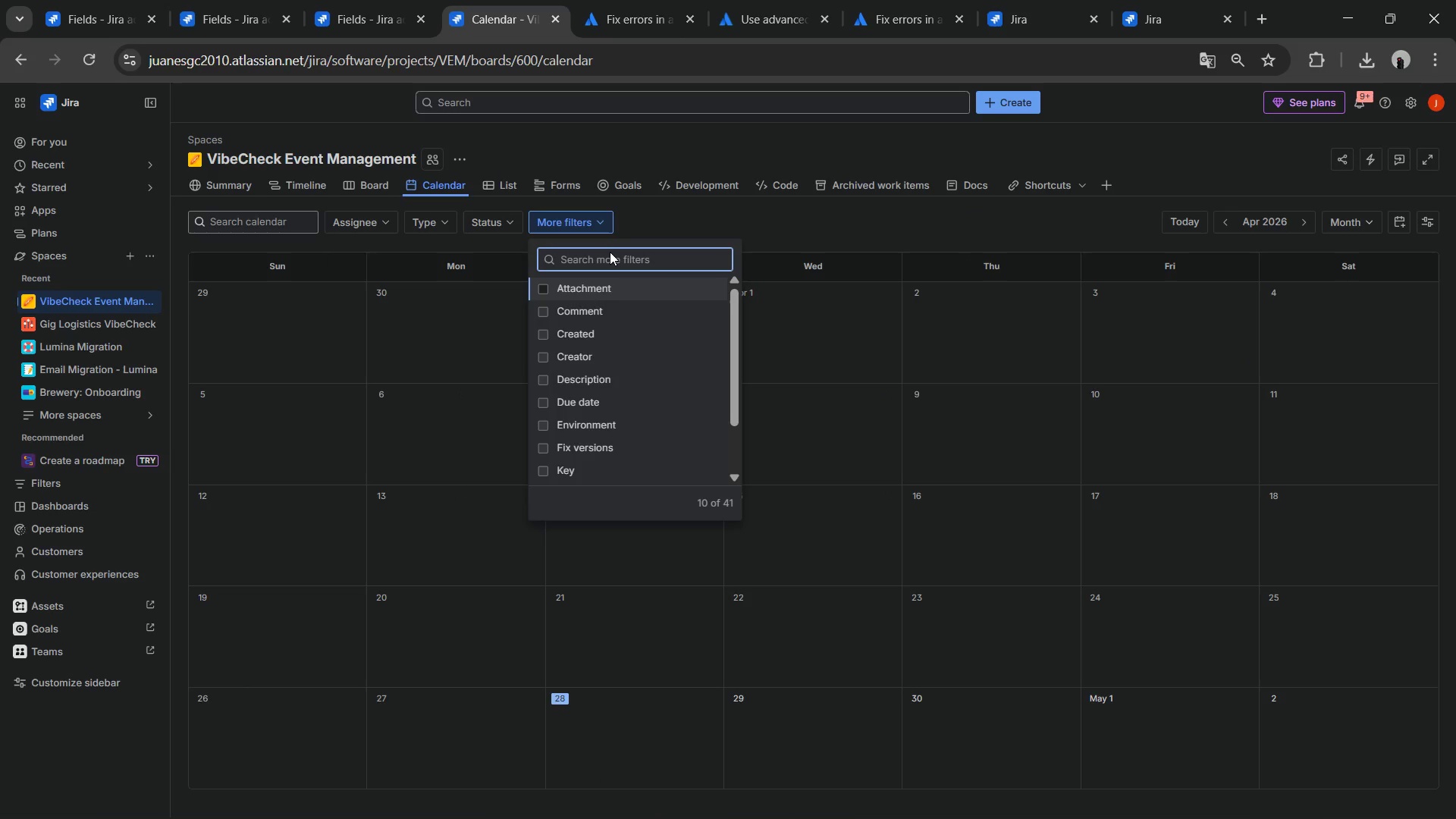 
key(Shift+G)
 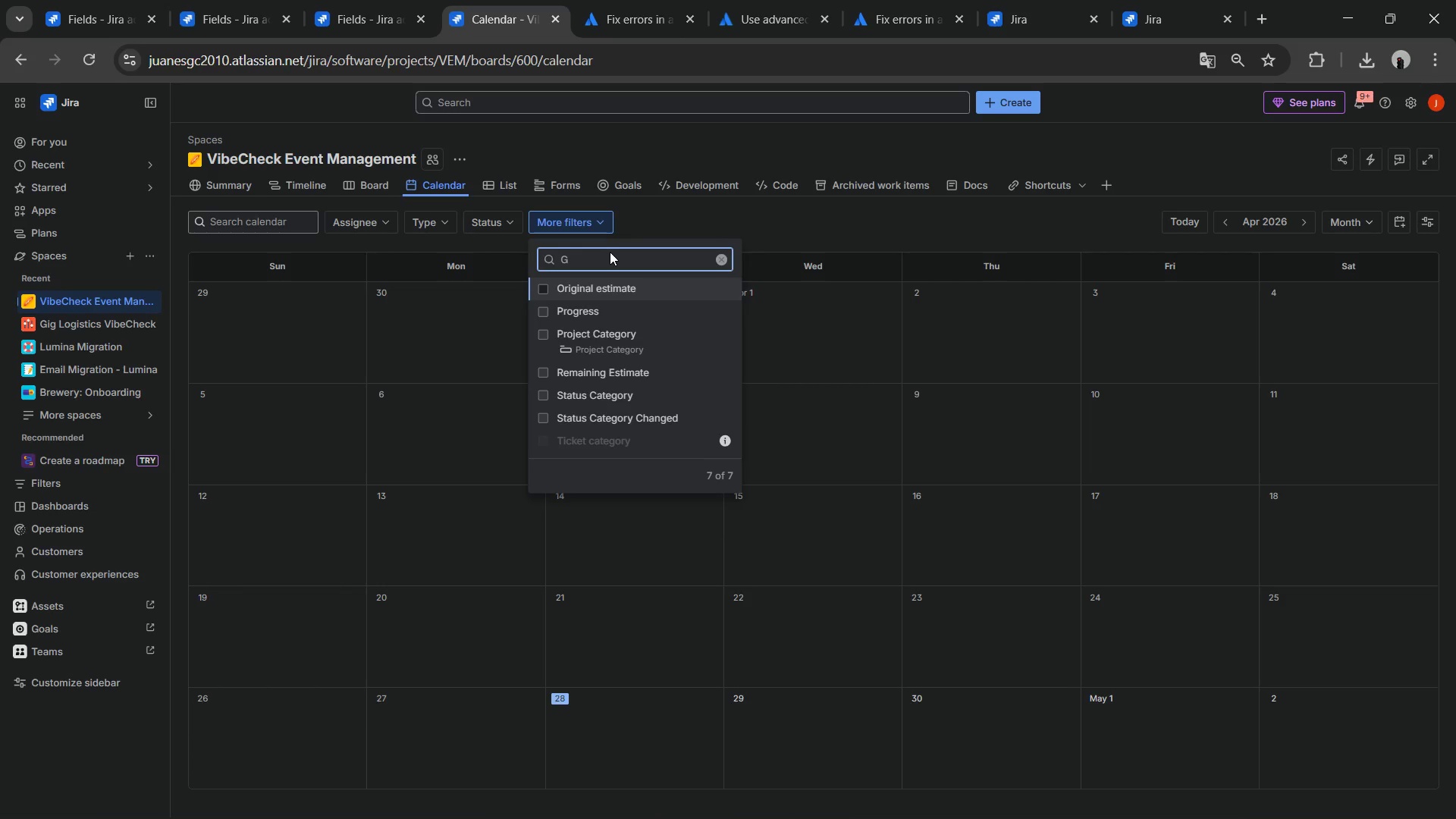 
type(ig)
key(Backspace)
key(Backspace)
key(Backspace)
 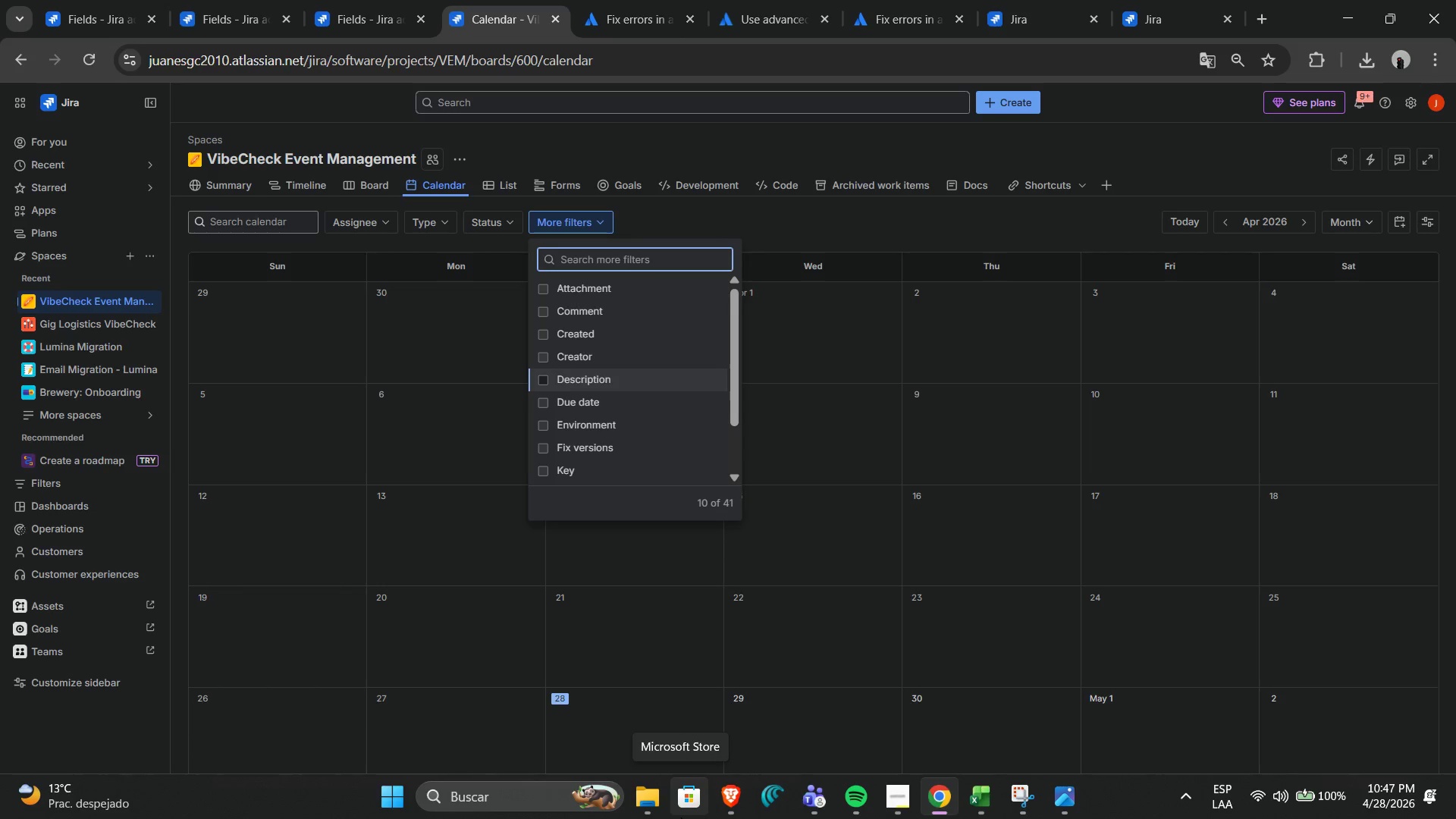 
wait(6.3)
 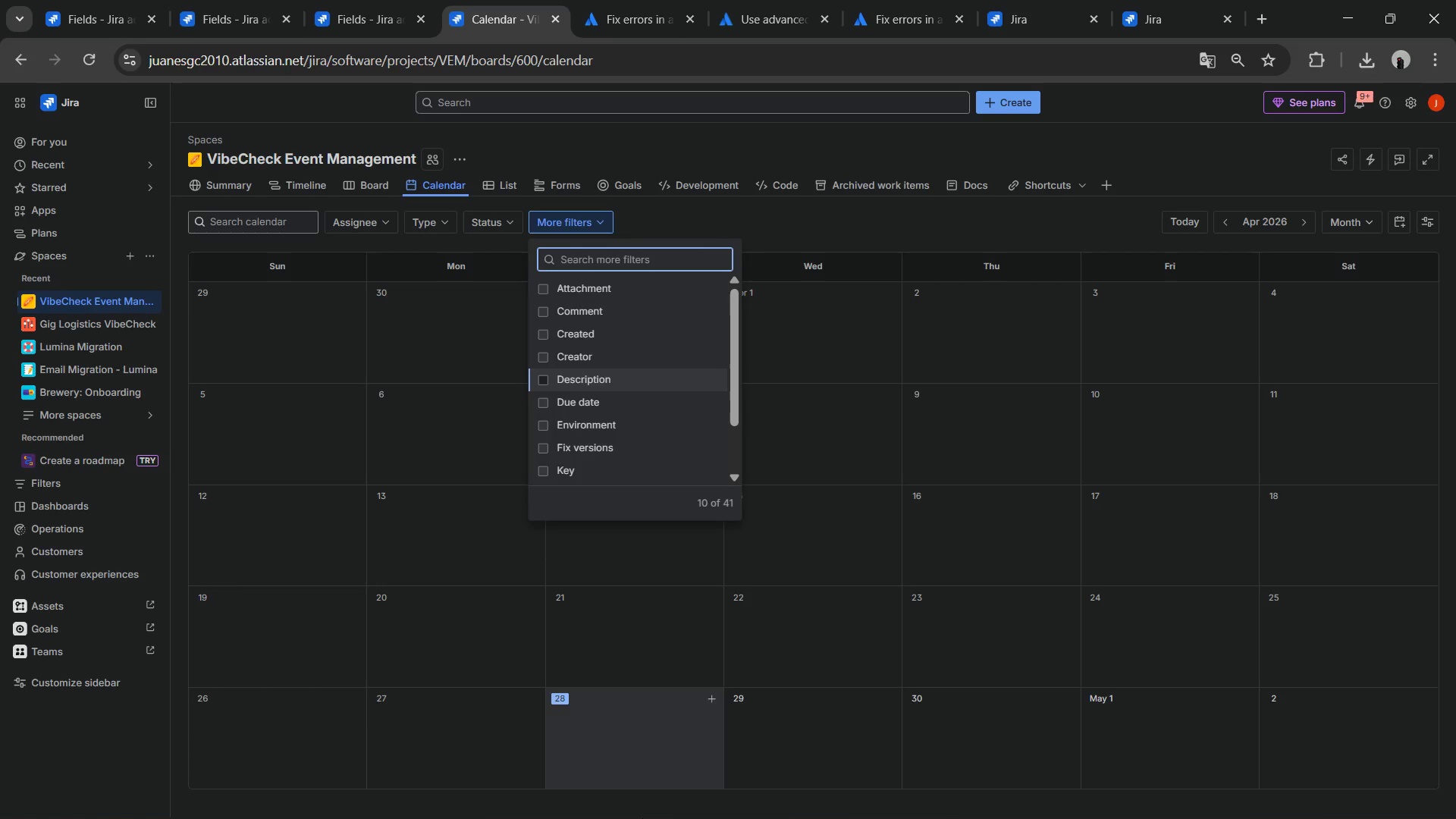 
type(Due)
 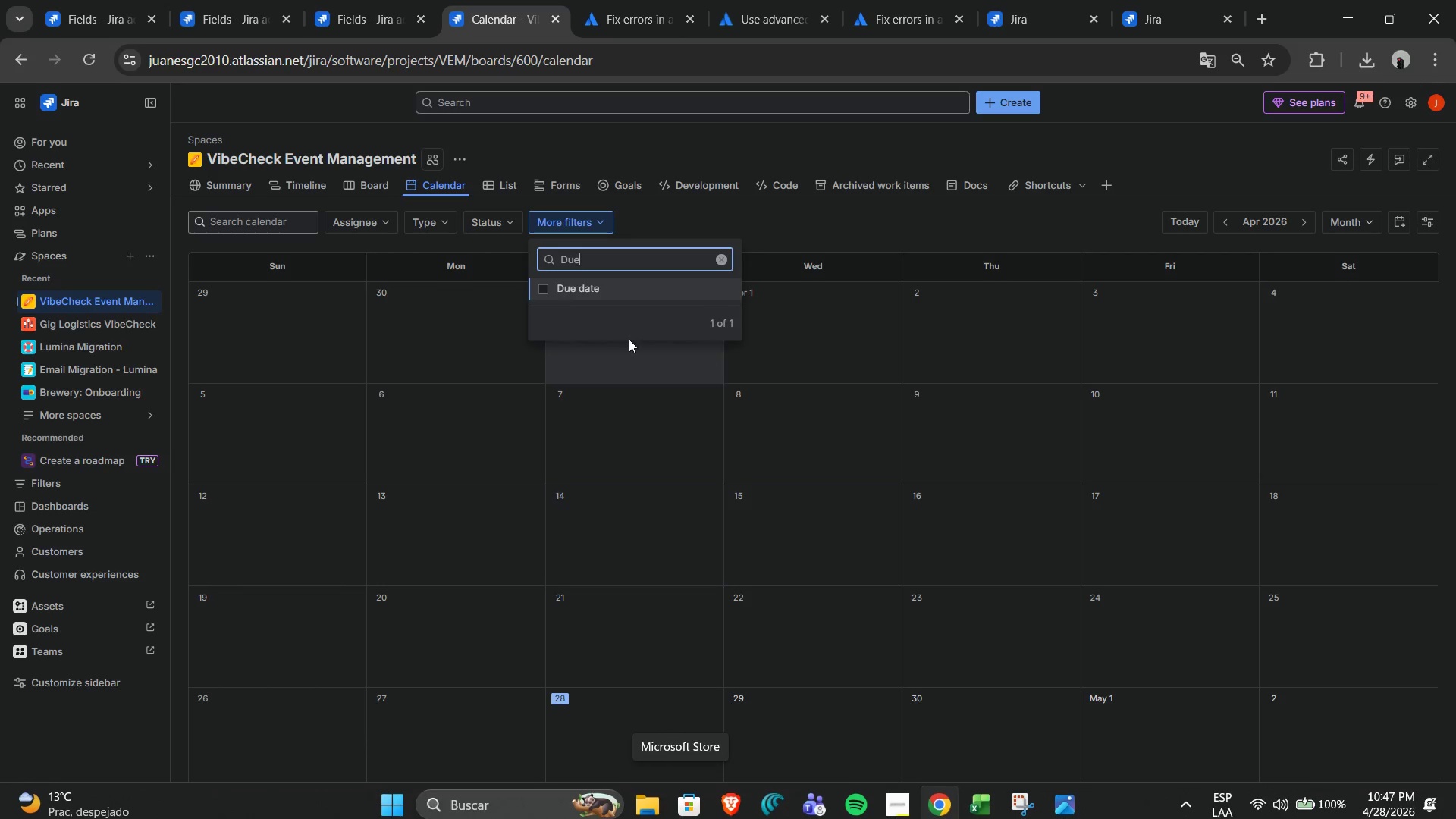 
left_click([613, 296])
 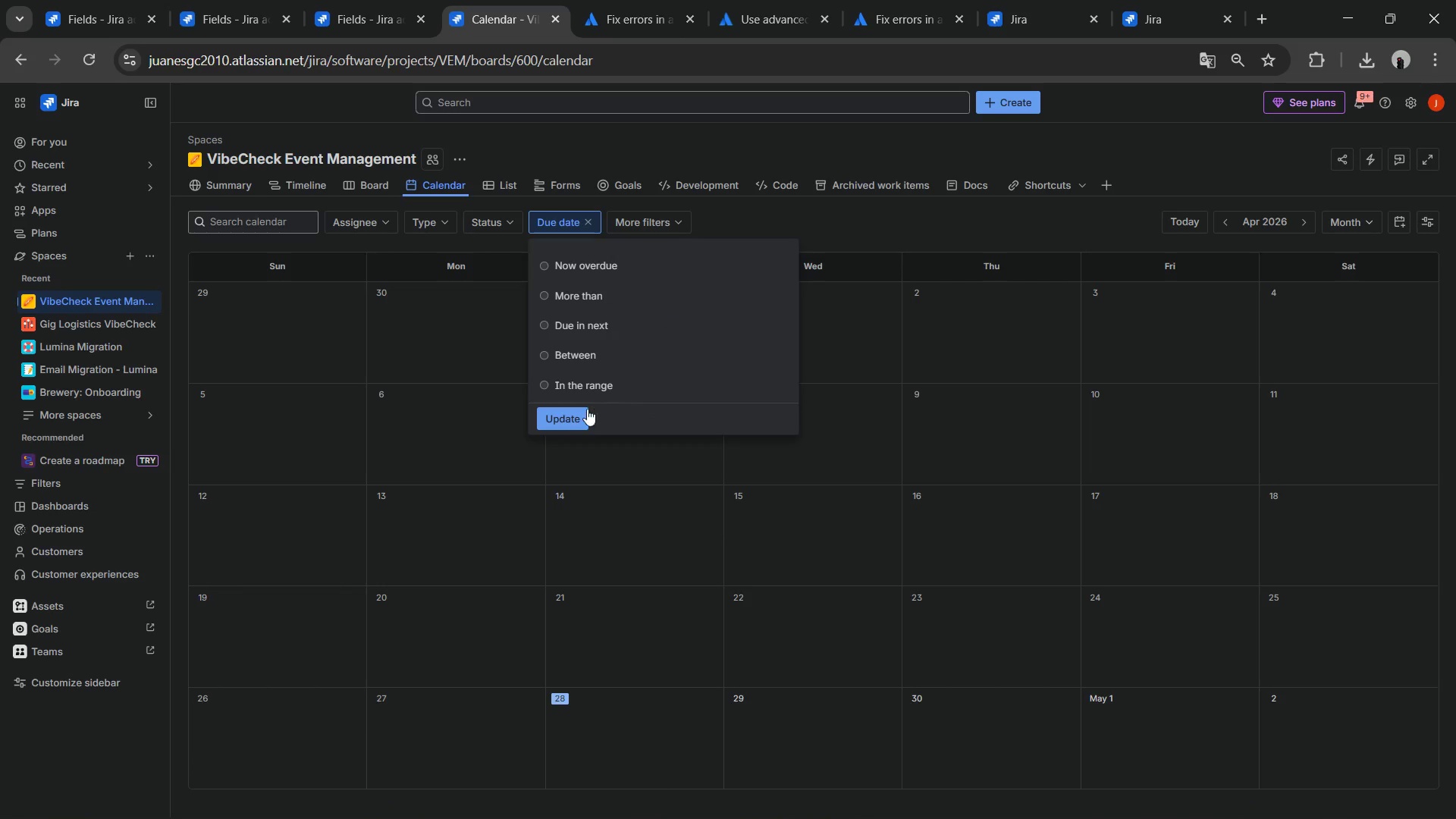 
wait(5.67)
 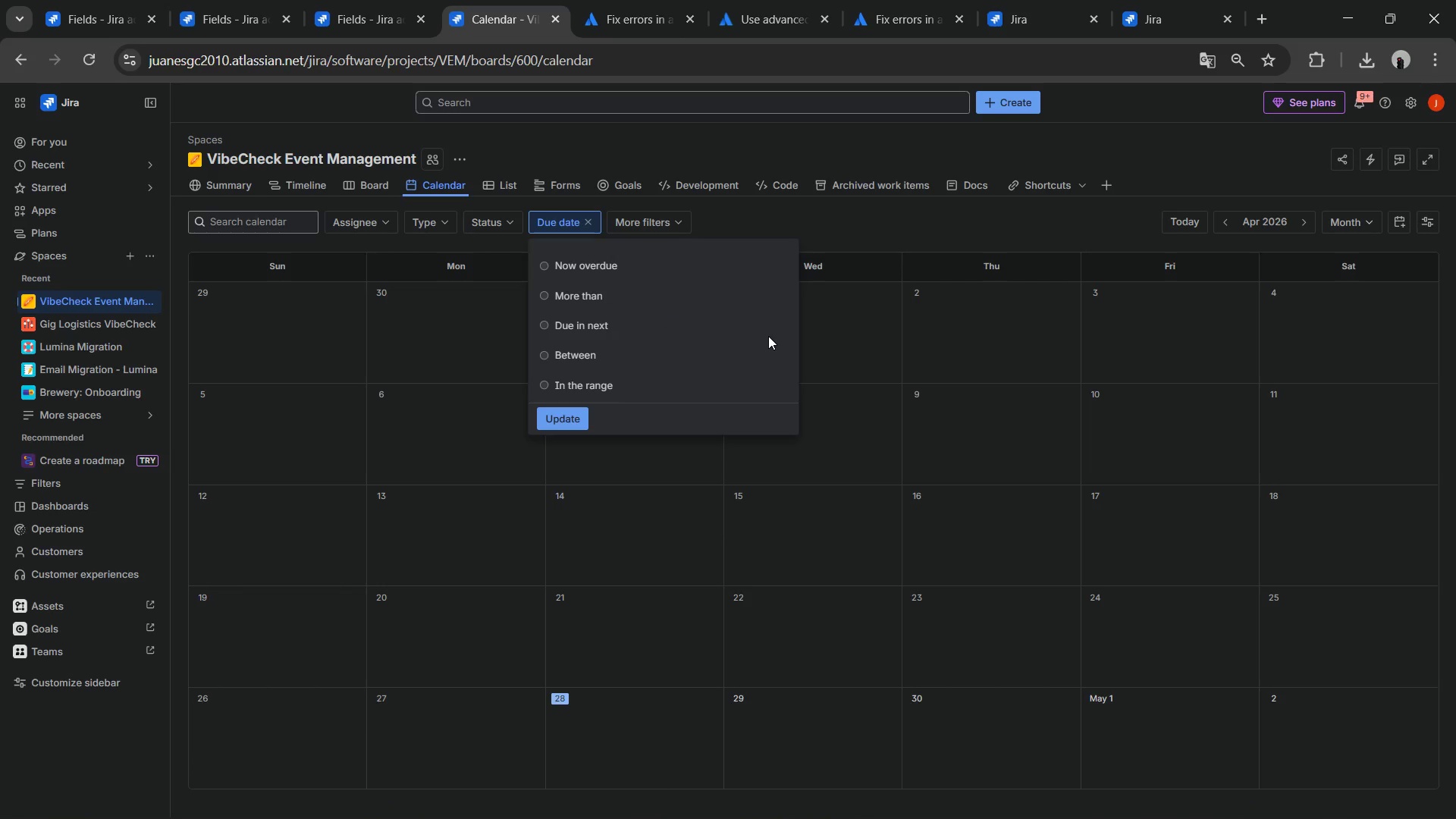 
left_click([568, 413])
 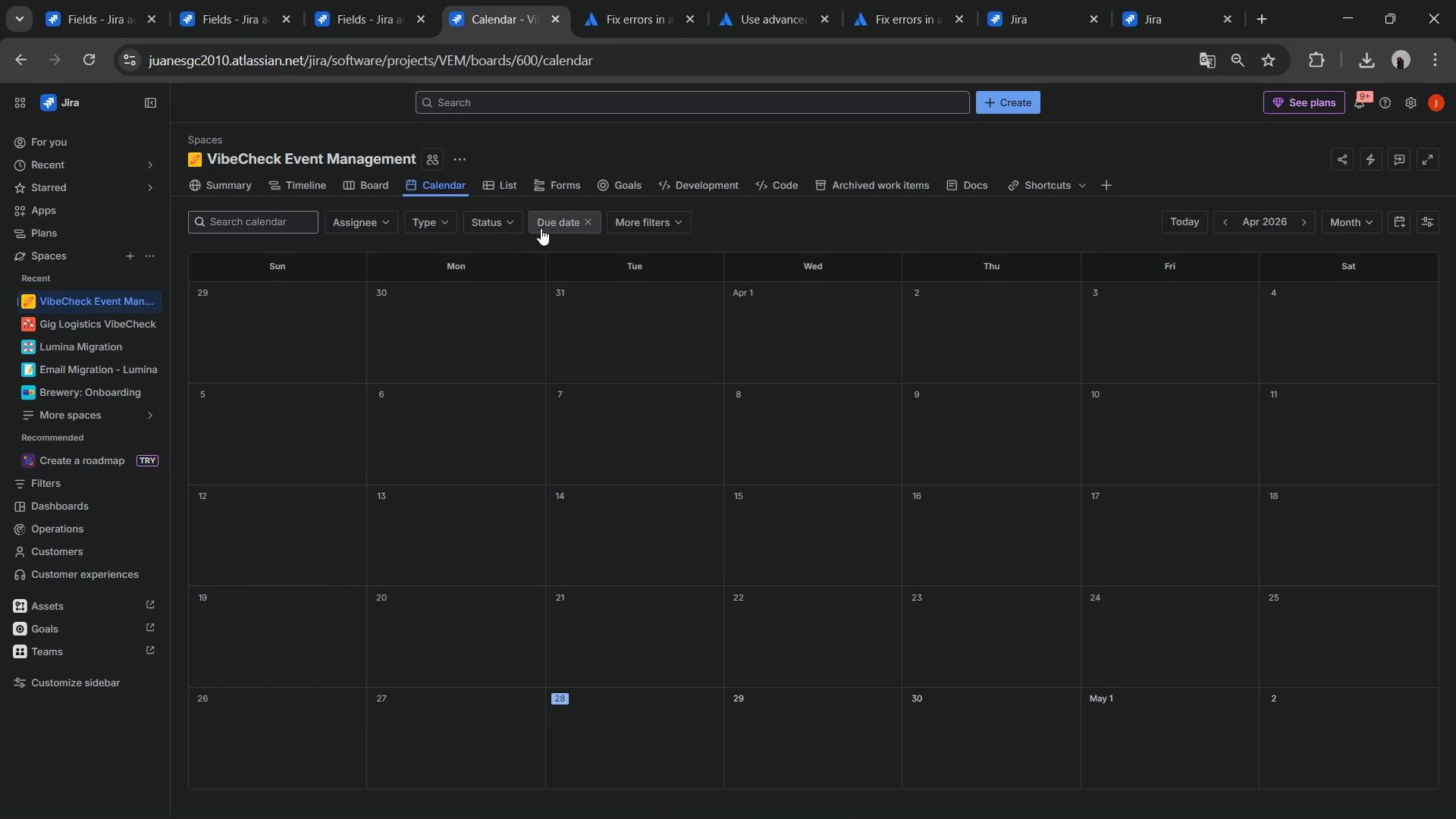 
left_click([545, 227])
 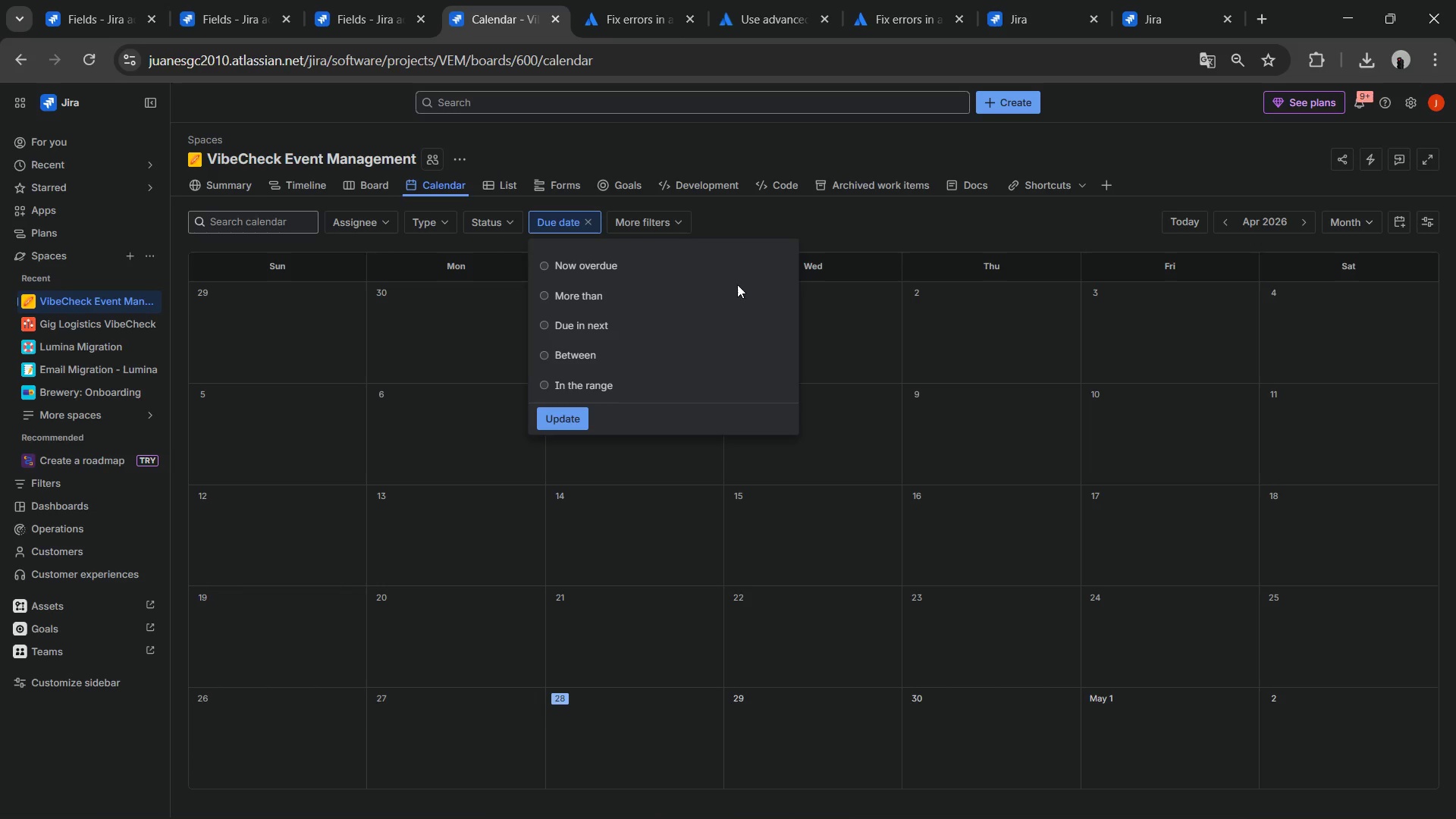 
left_click([908, 236])
 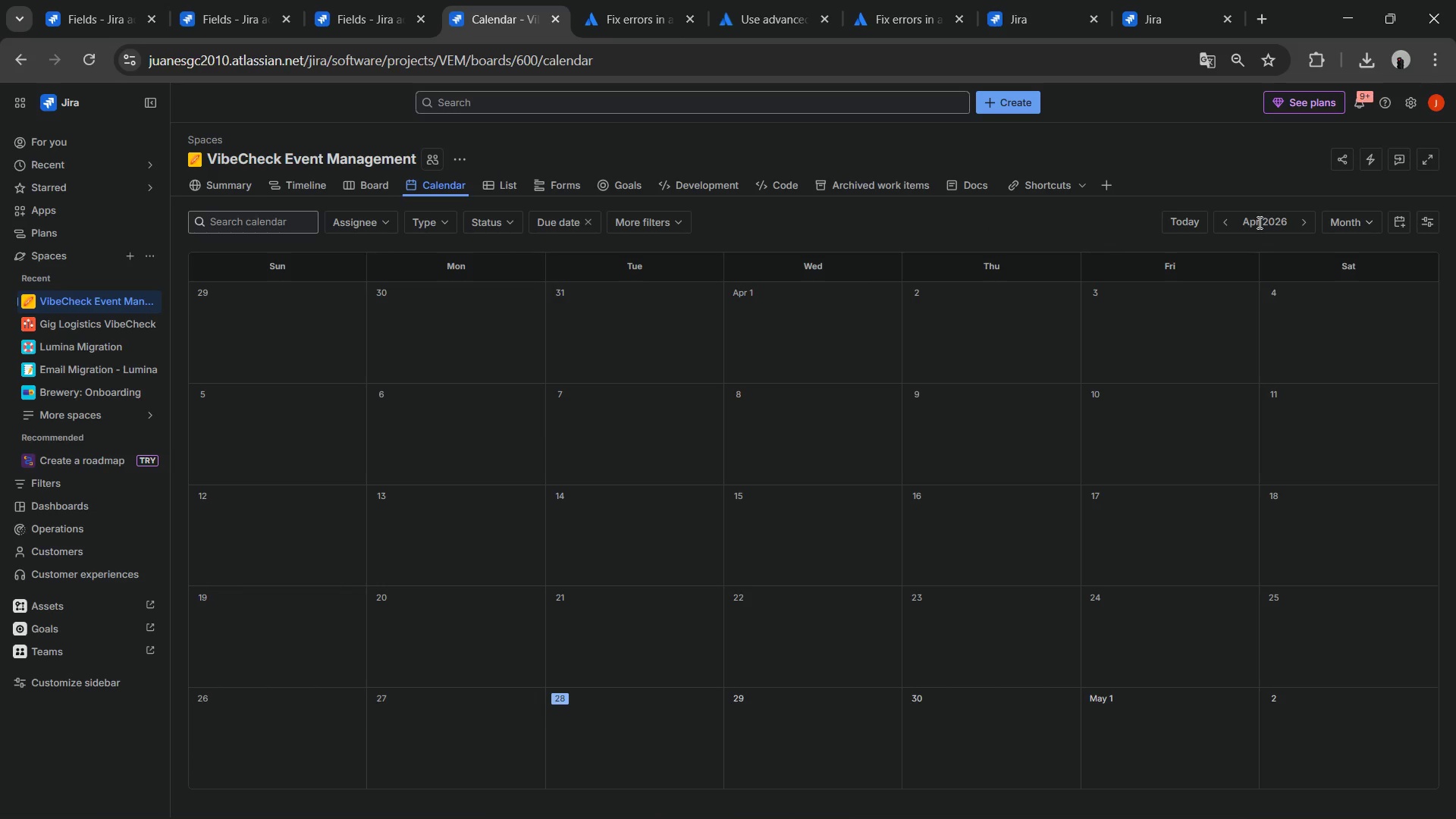 
left_click([1259, 222])
 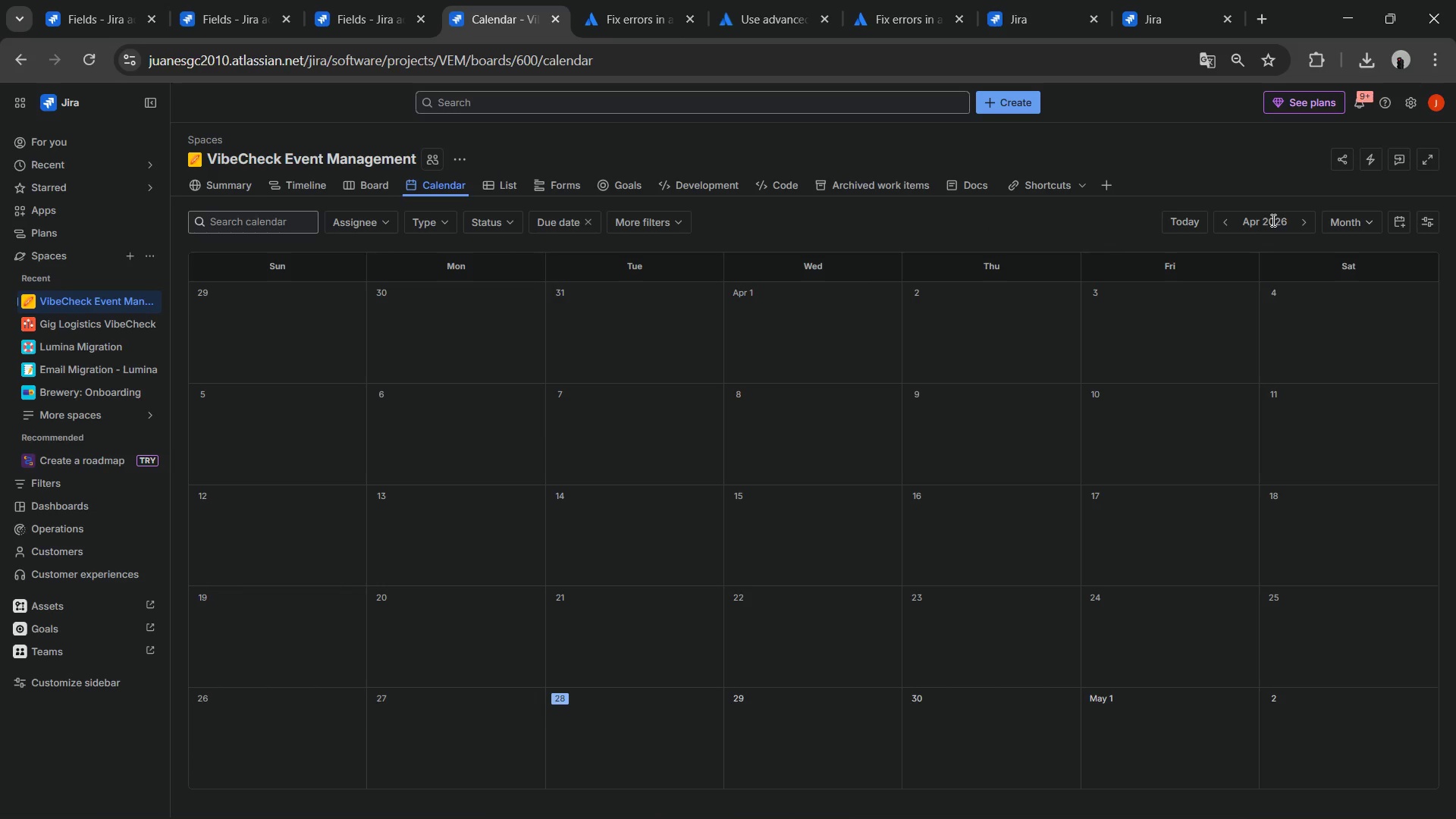 
double_click([1272, 220])
 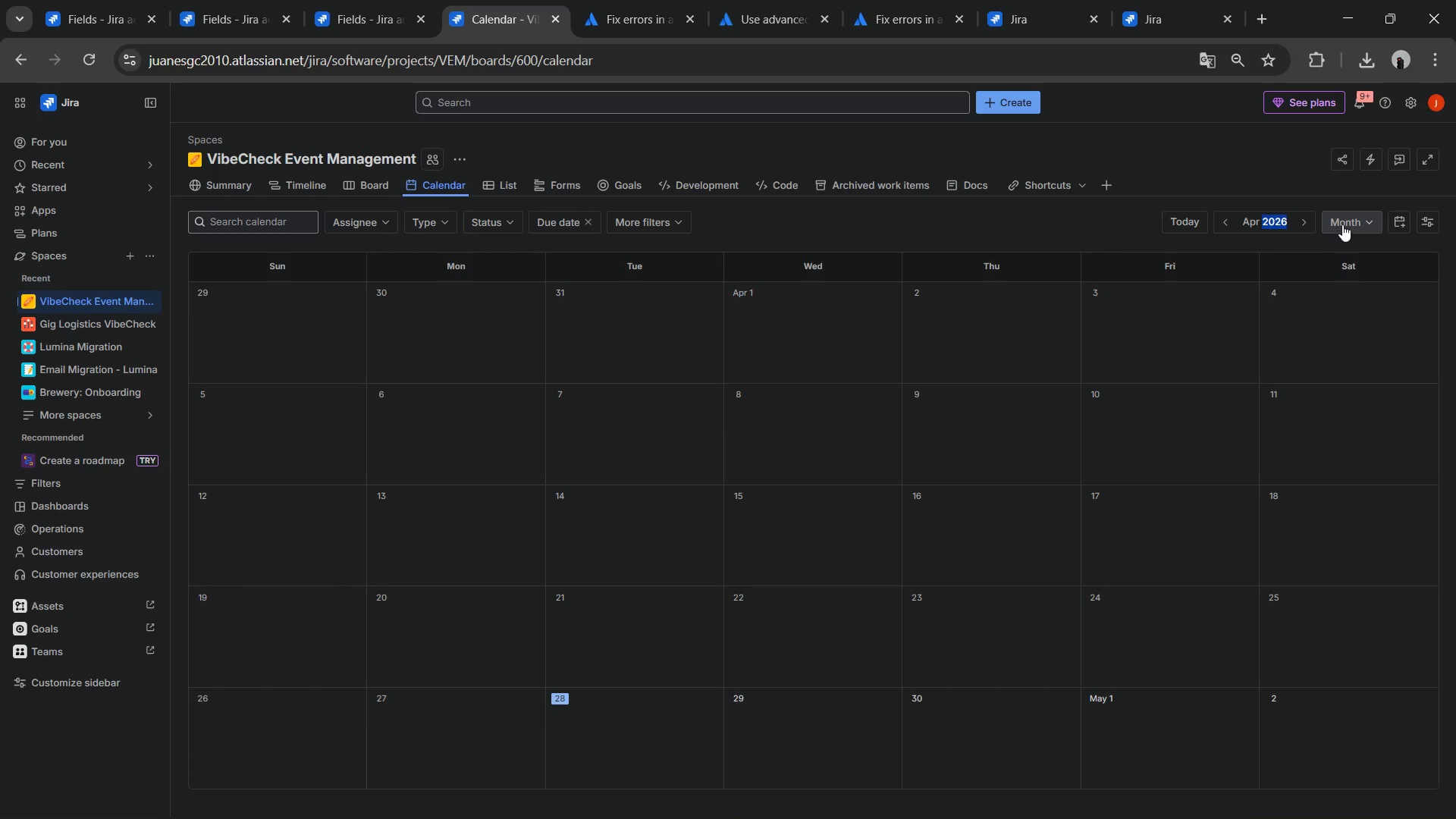 
left_click([1342, 224])
 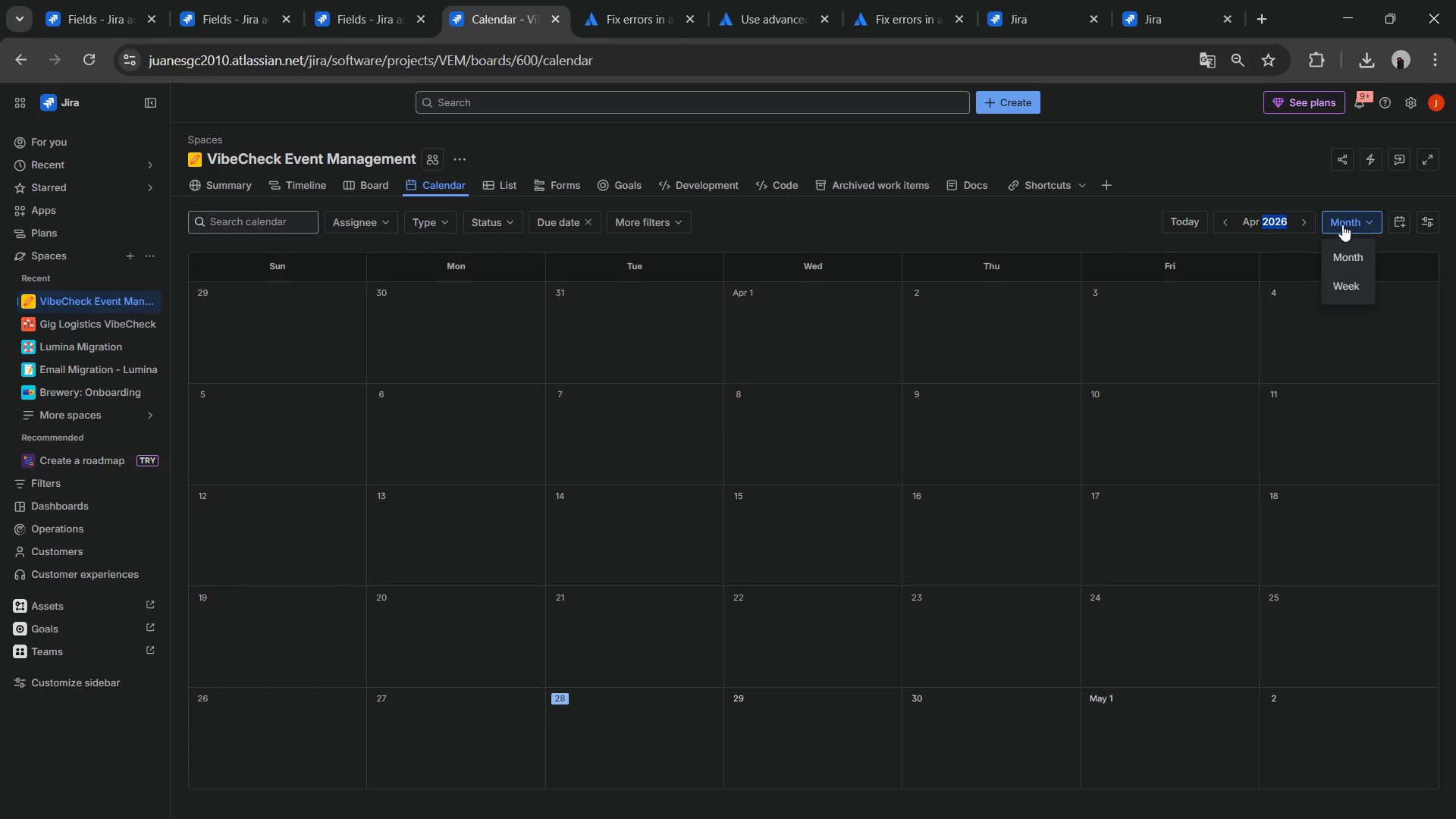 
left_click([1342, 224])
 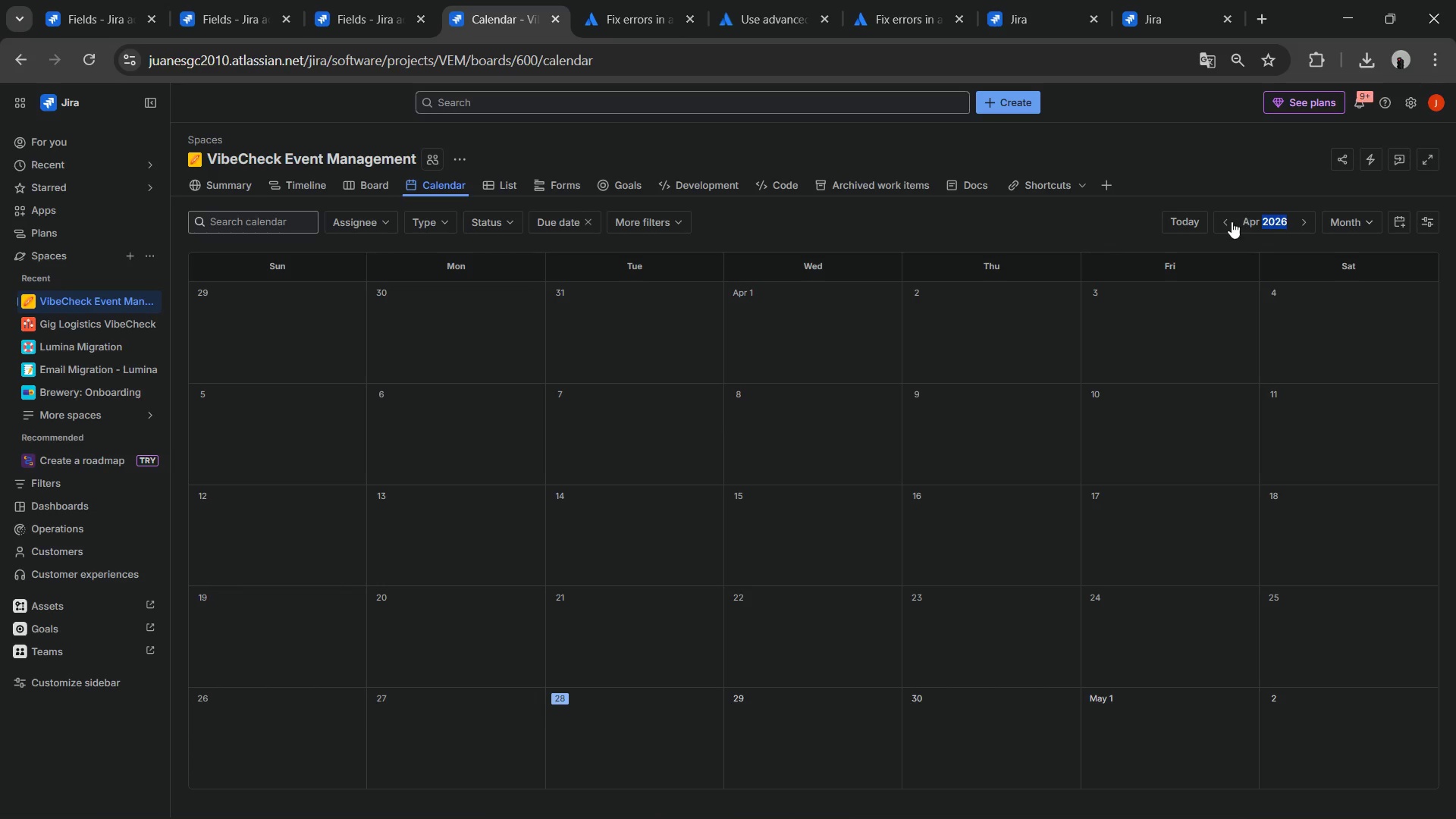 
double_click([1228, 221])
 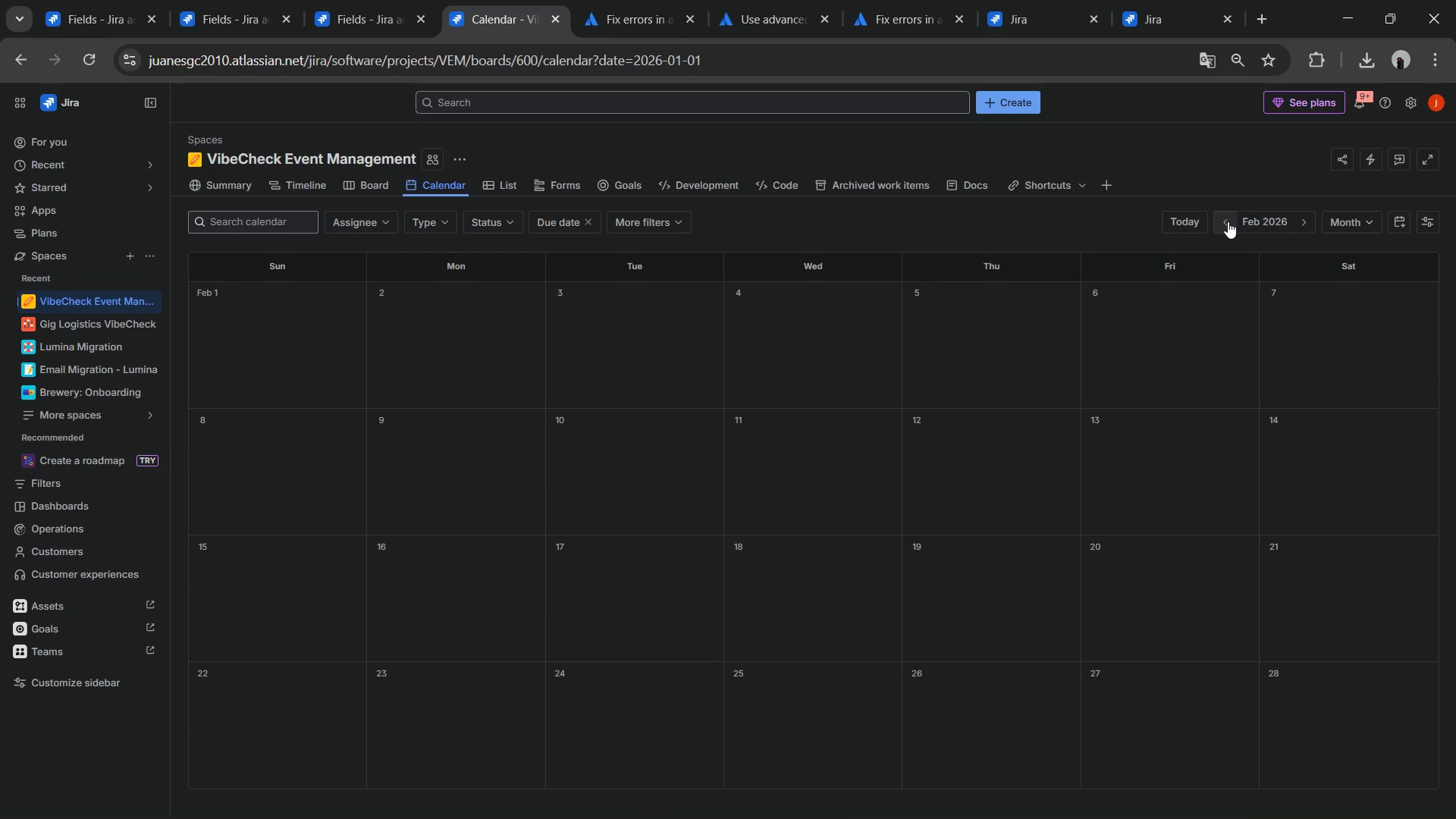 
double_click([1228, 221])
 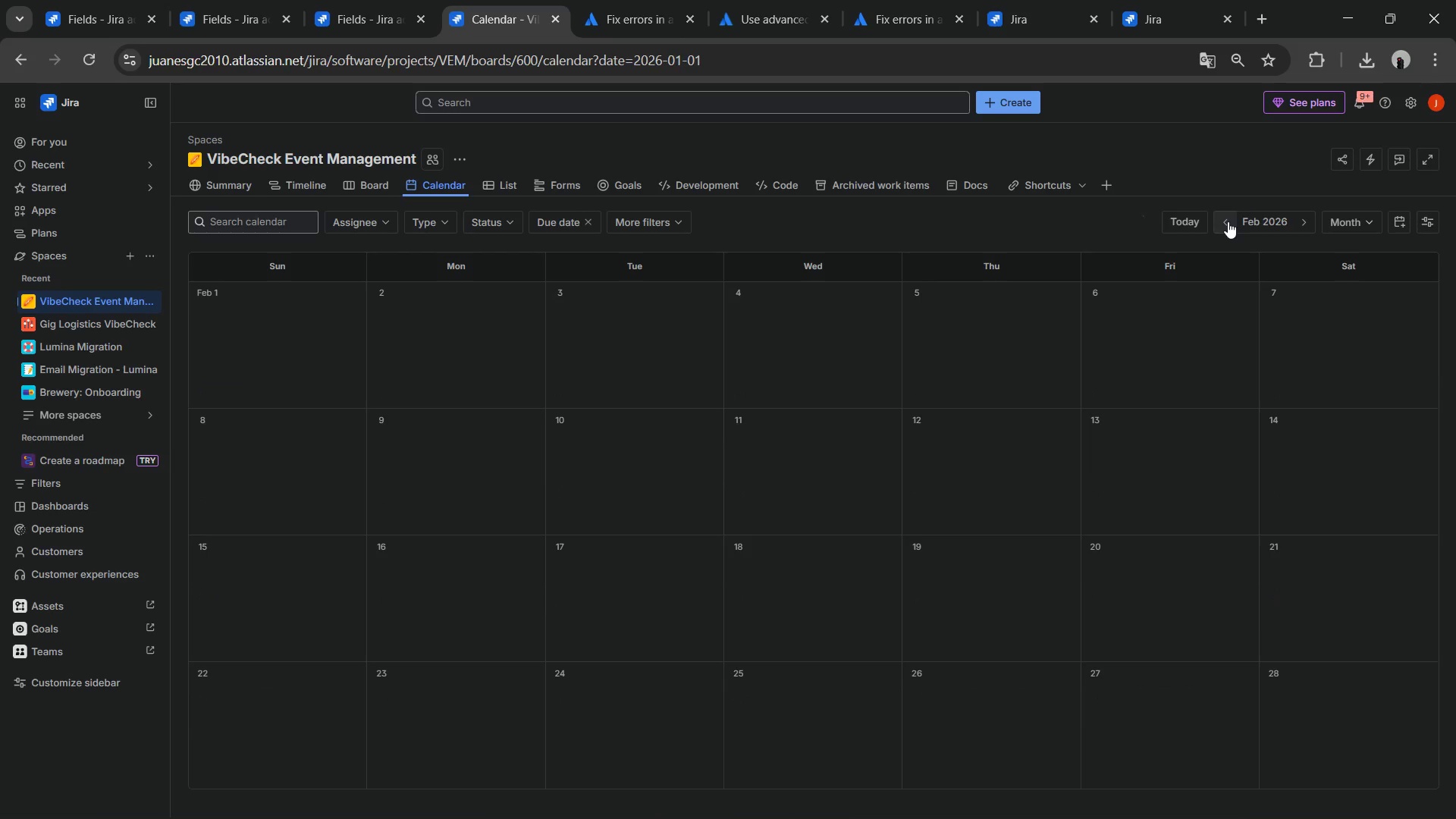 
triple_click([1228, 221])
 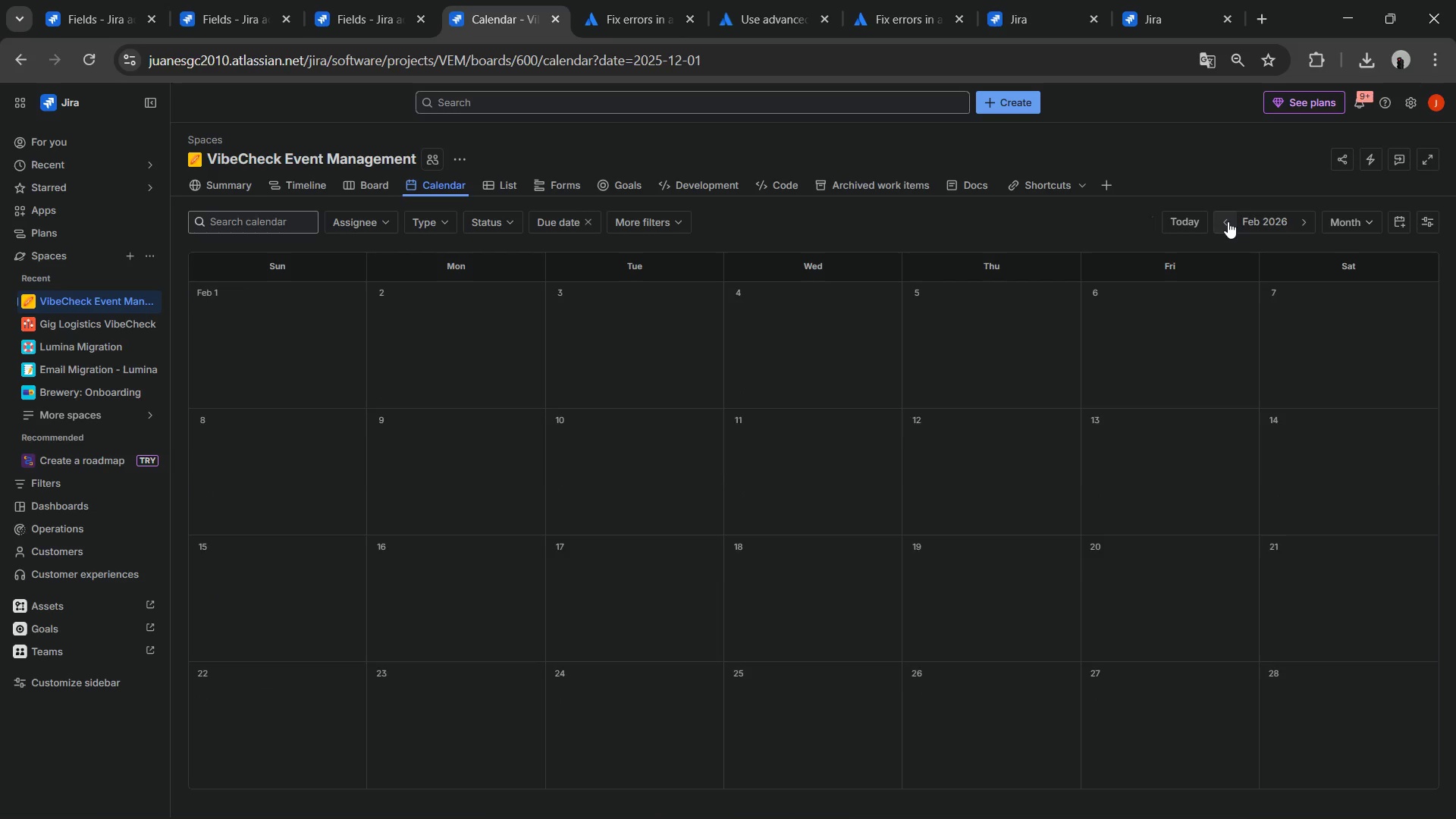 
triple_click([1228, 221])
 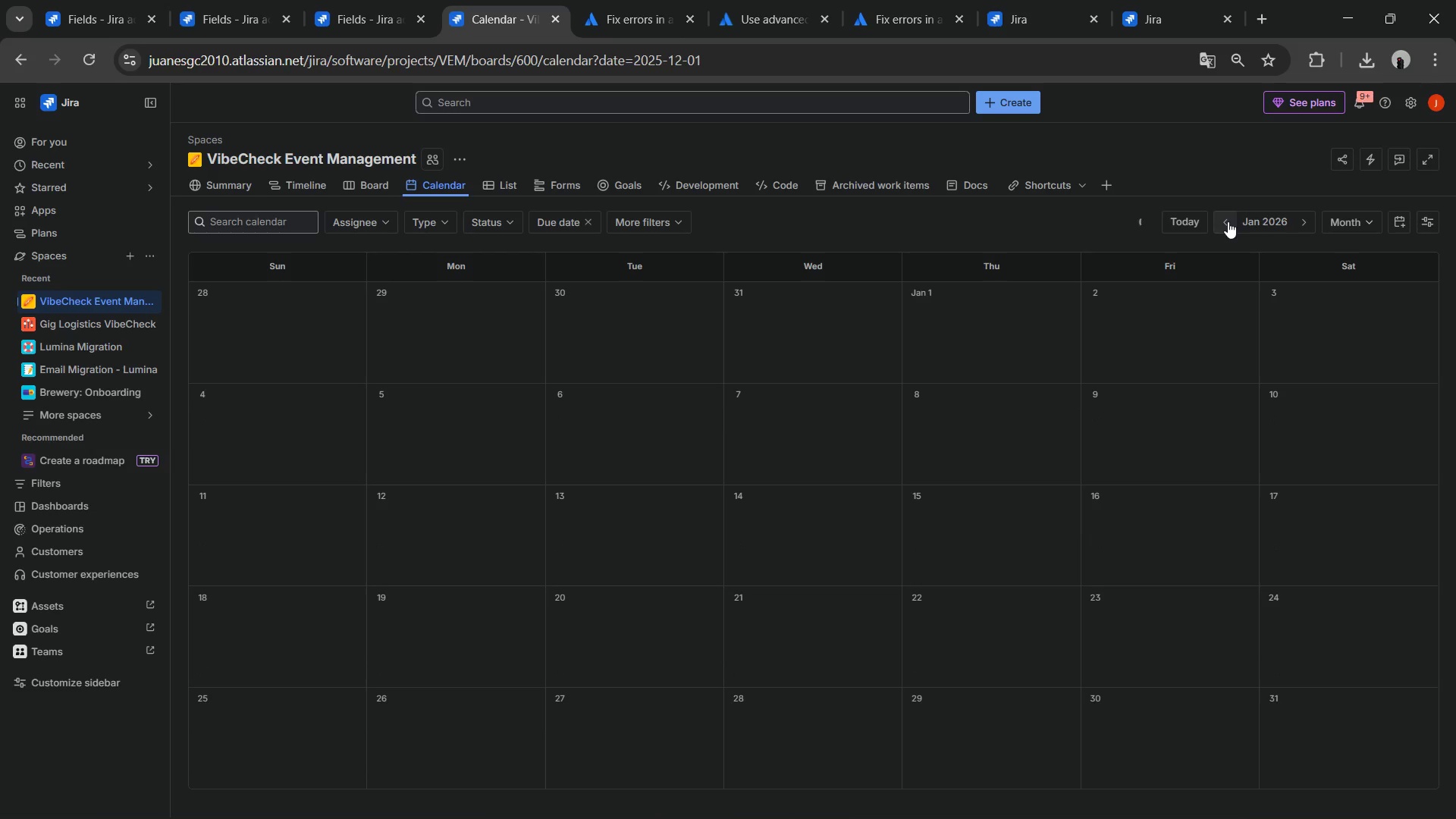 
triple_click([1228, 221])
 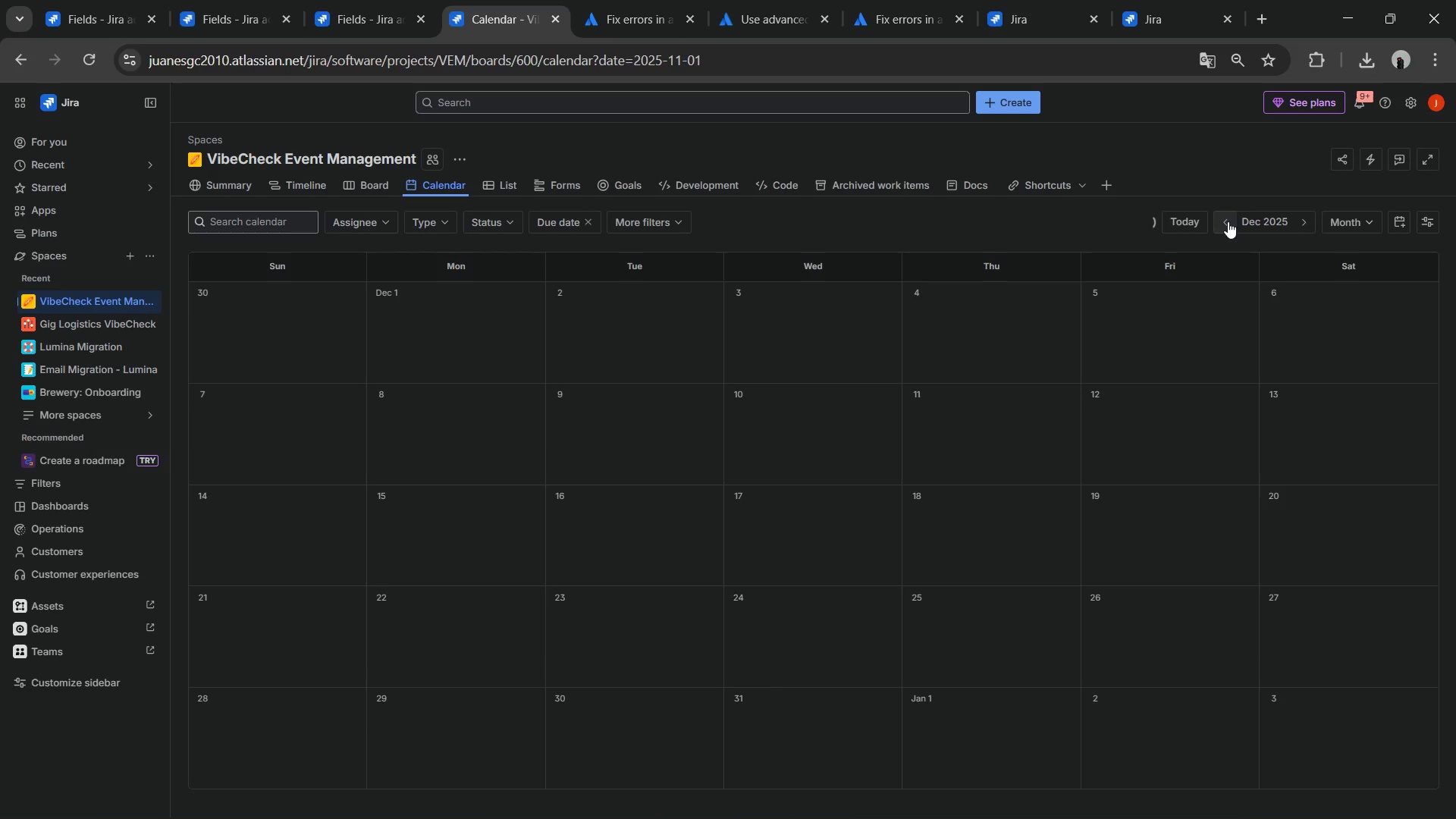 
left_click([1228, 221])
 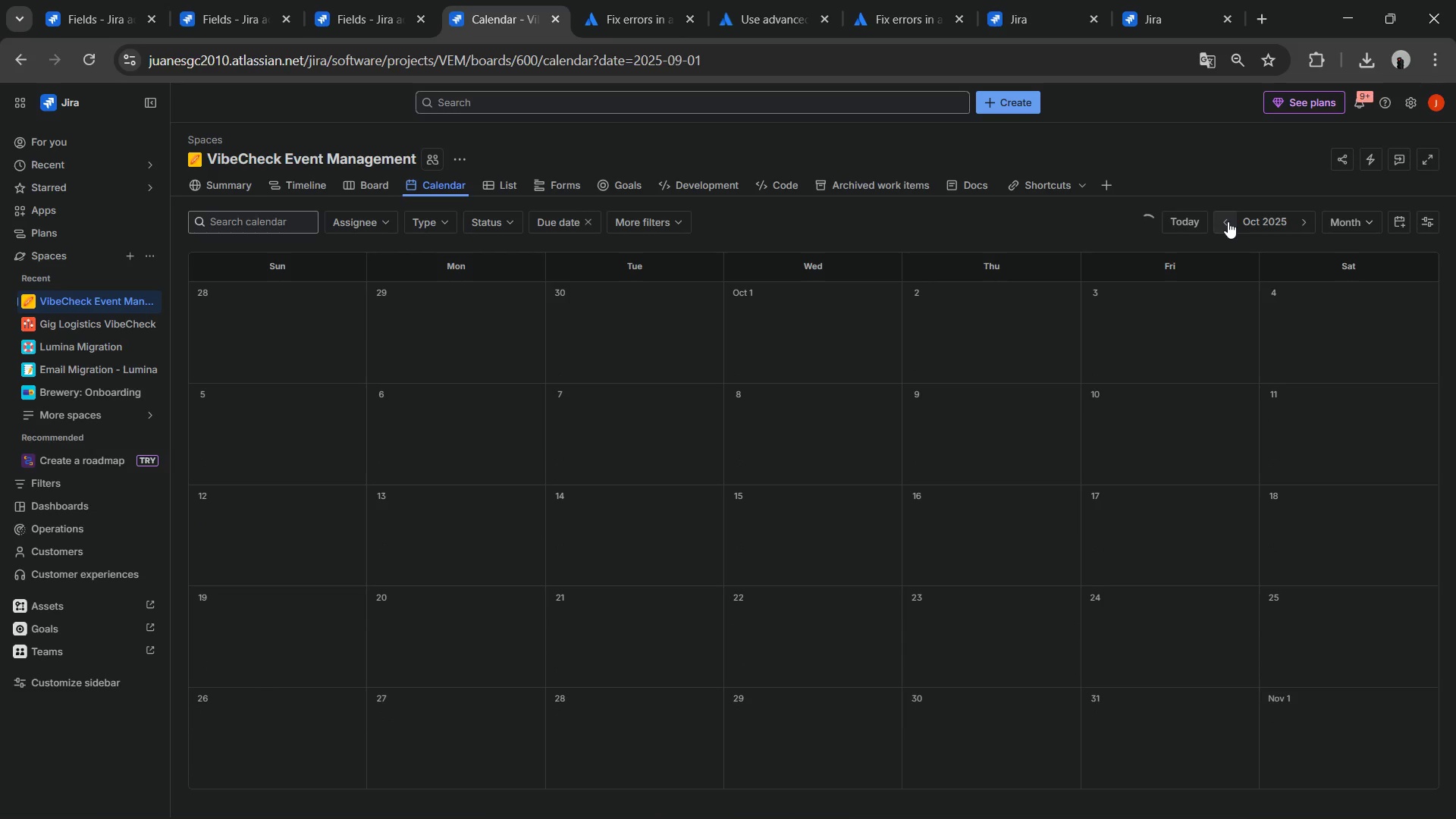 
double_click([1228, 221])
 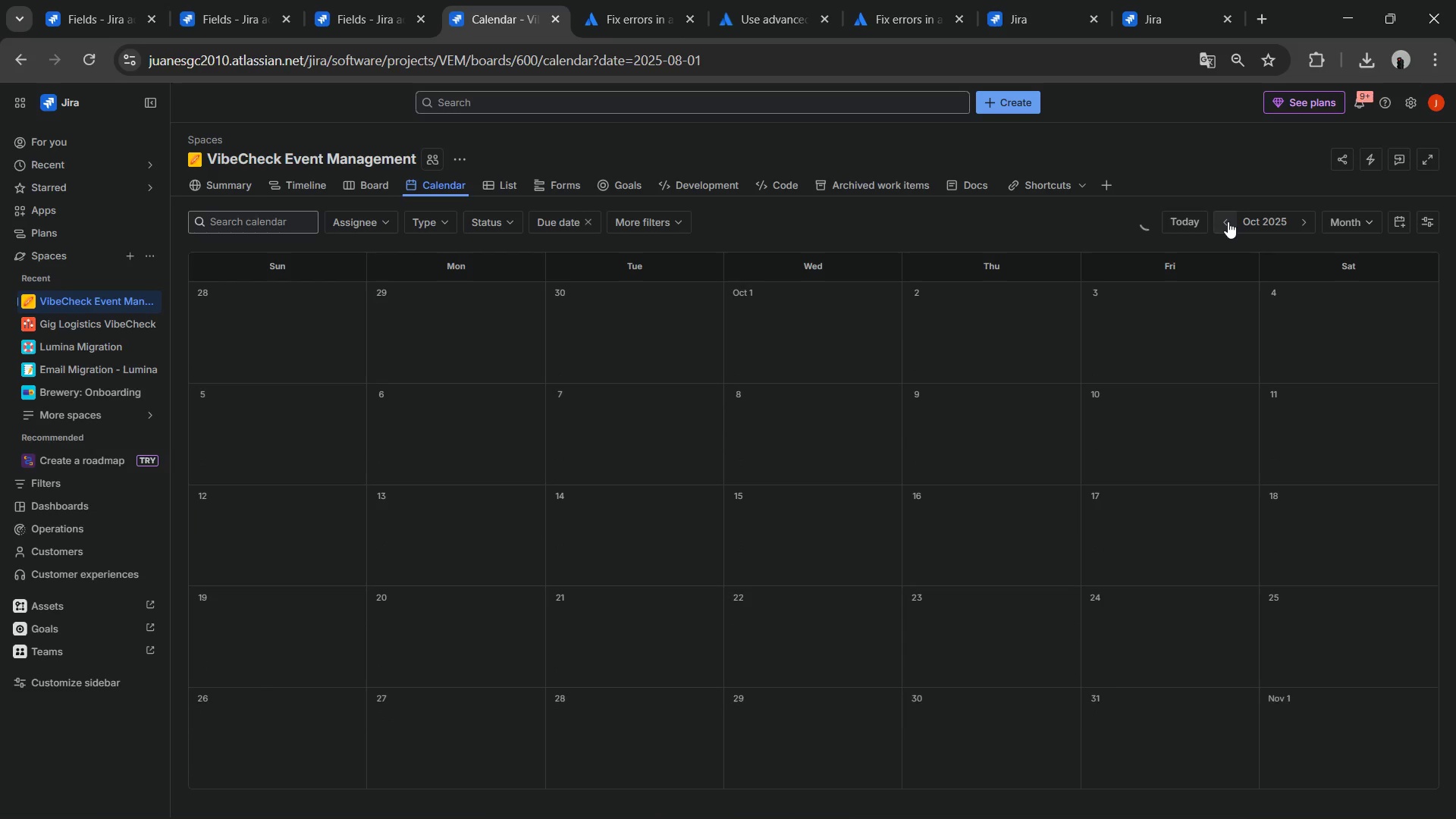 
triple_click([1228, 221])
 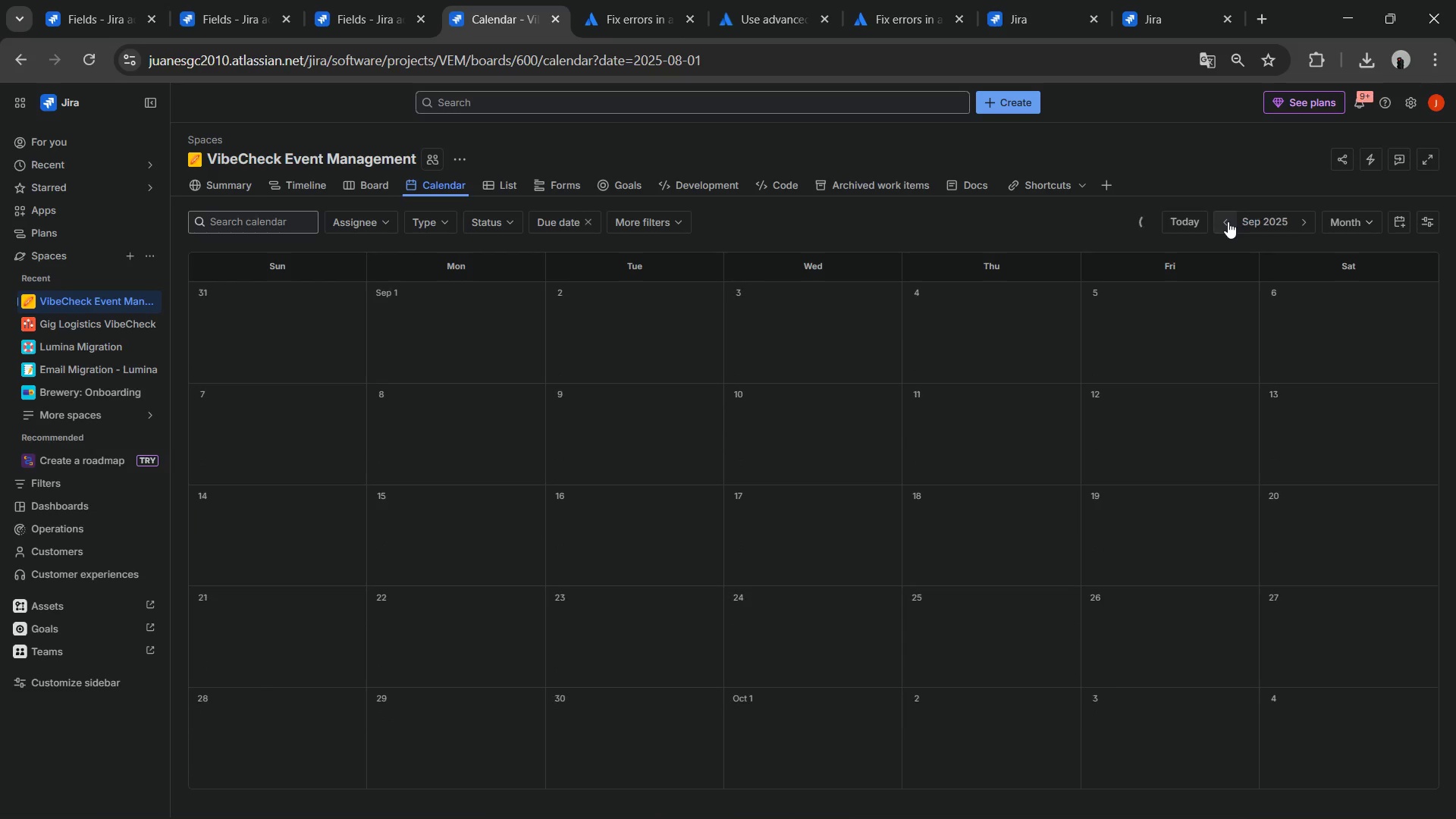 
triple_click([1228, 221])
 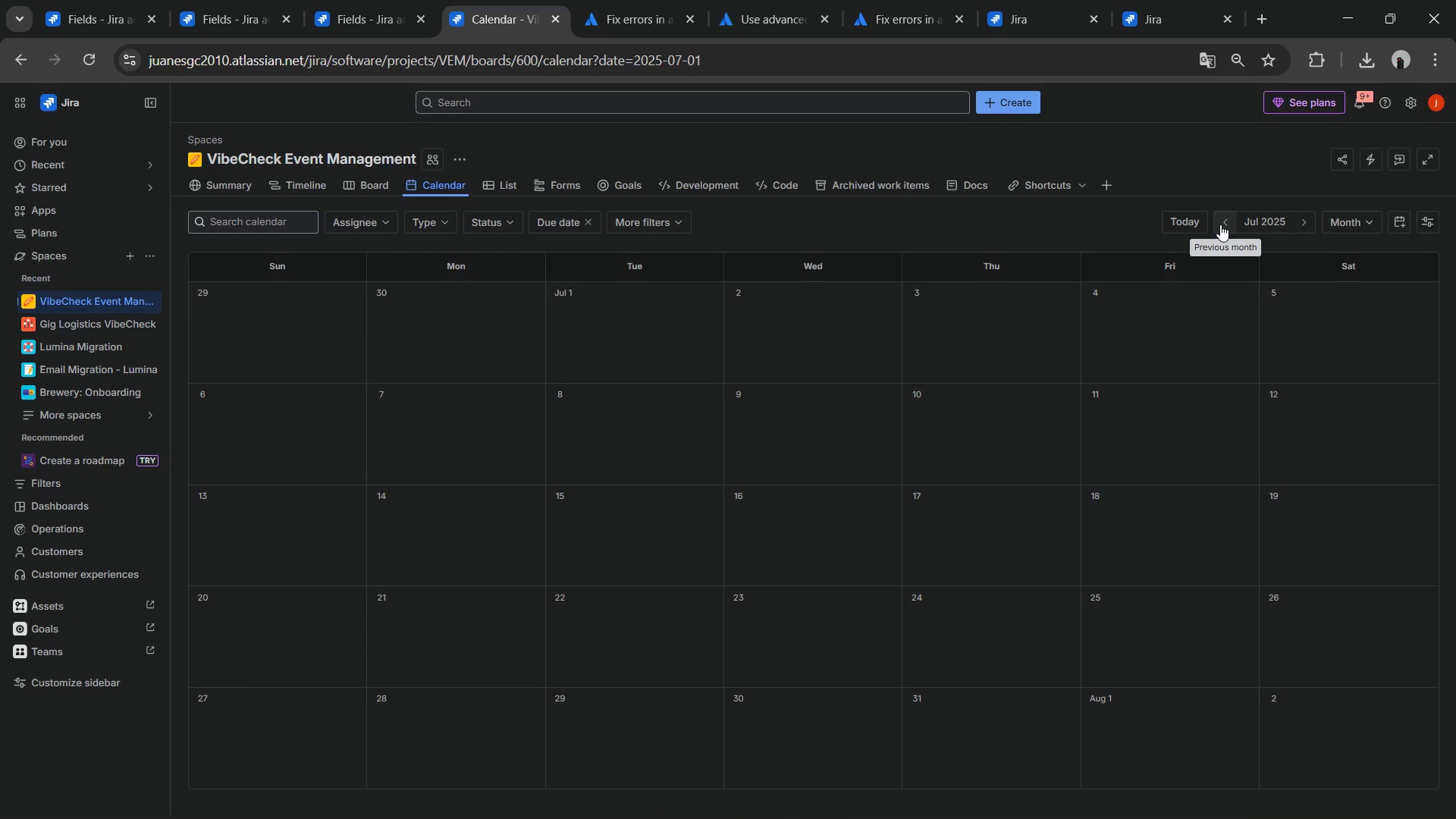 
left_click([1220, 224])
 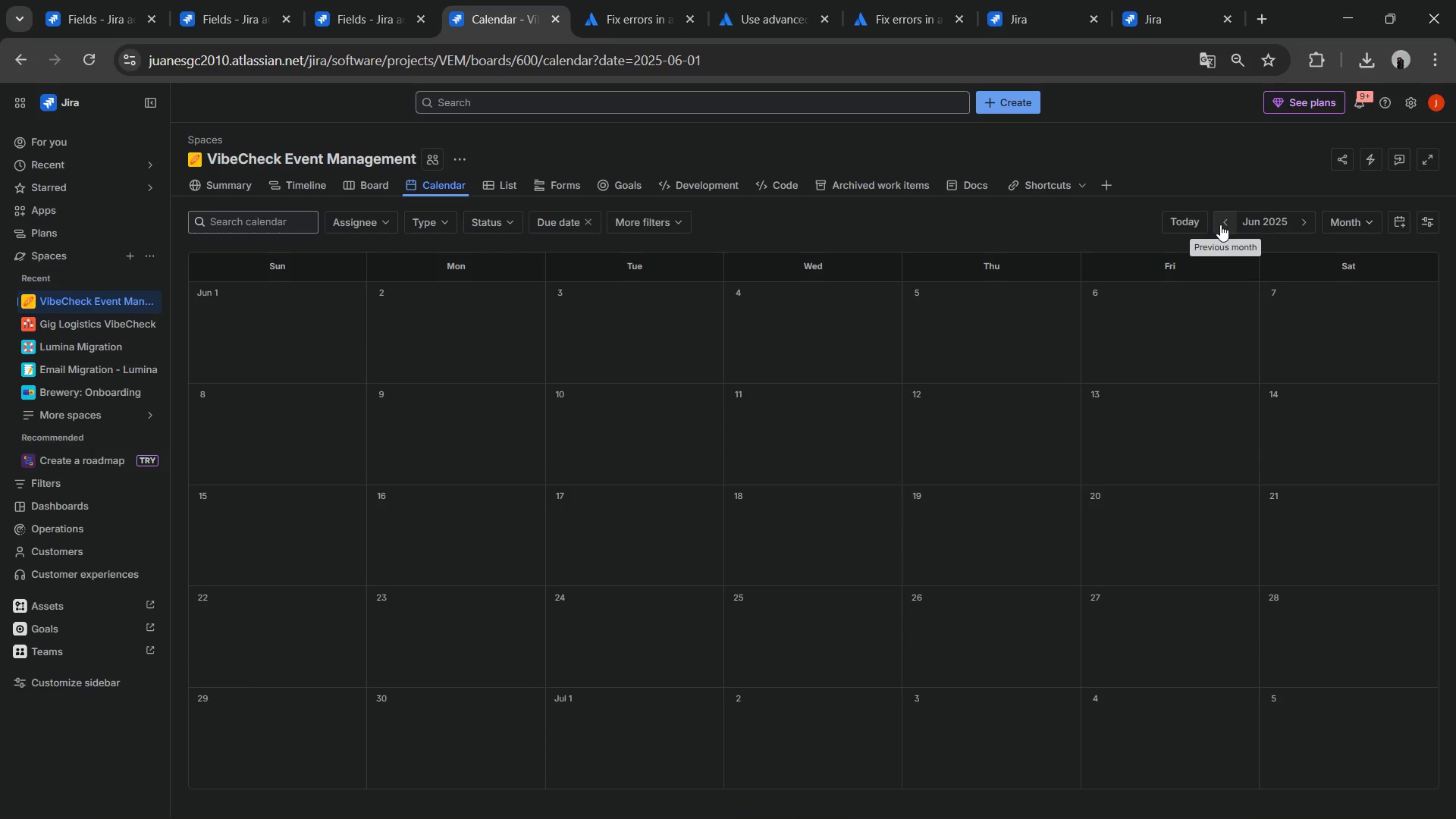 
left_click([1220, 224])
 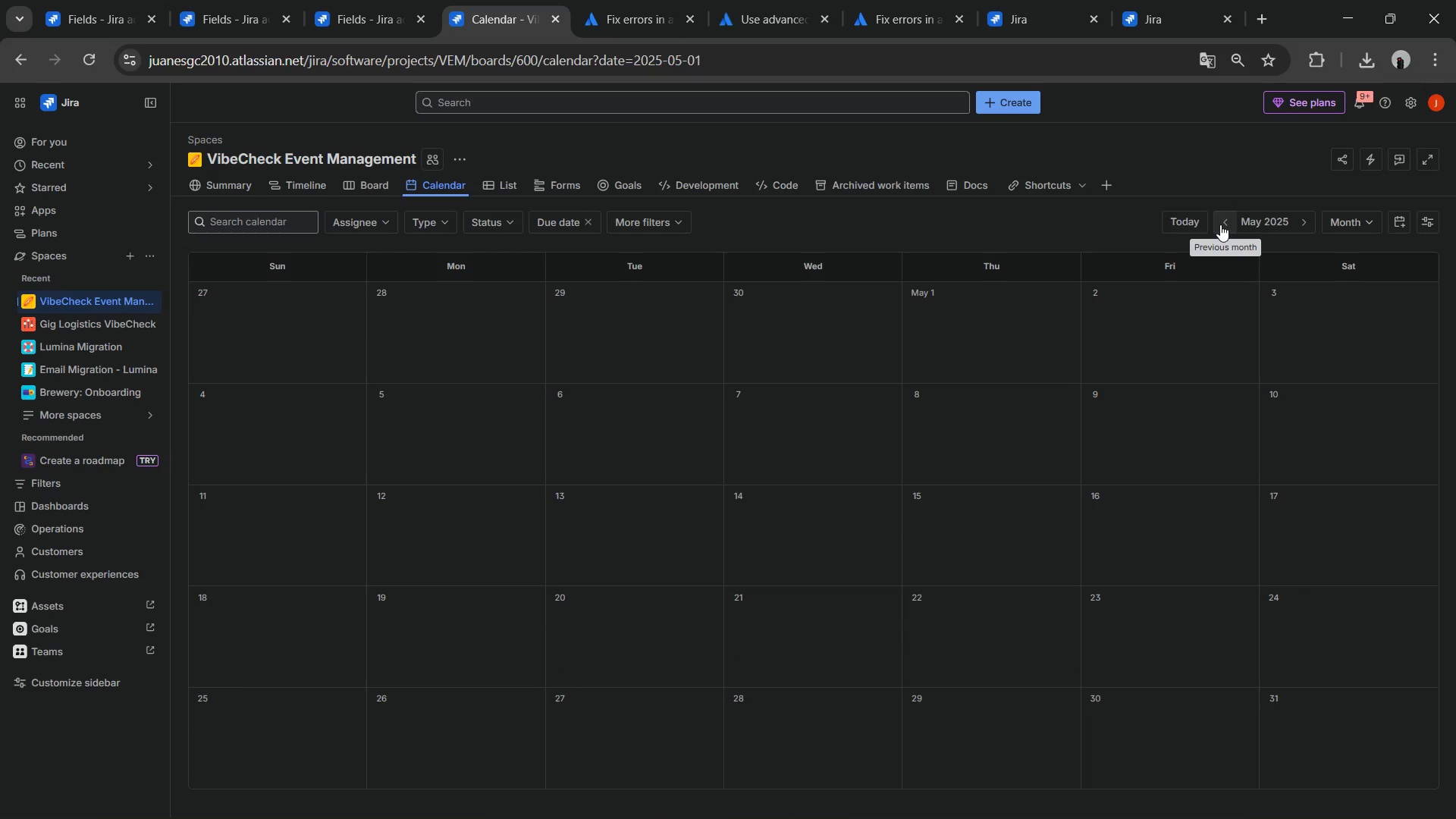 
double_click([1220, 224])
 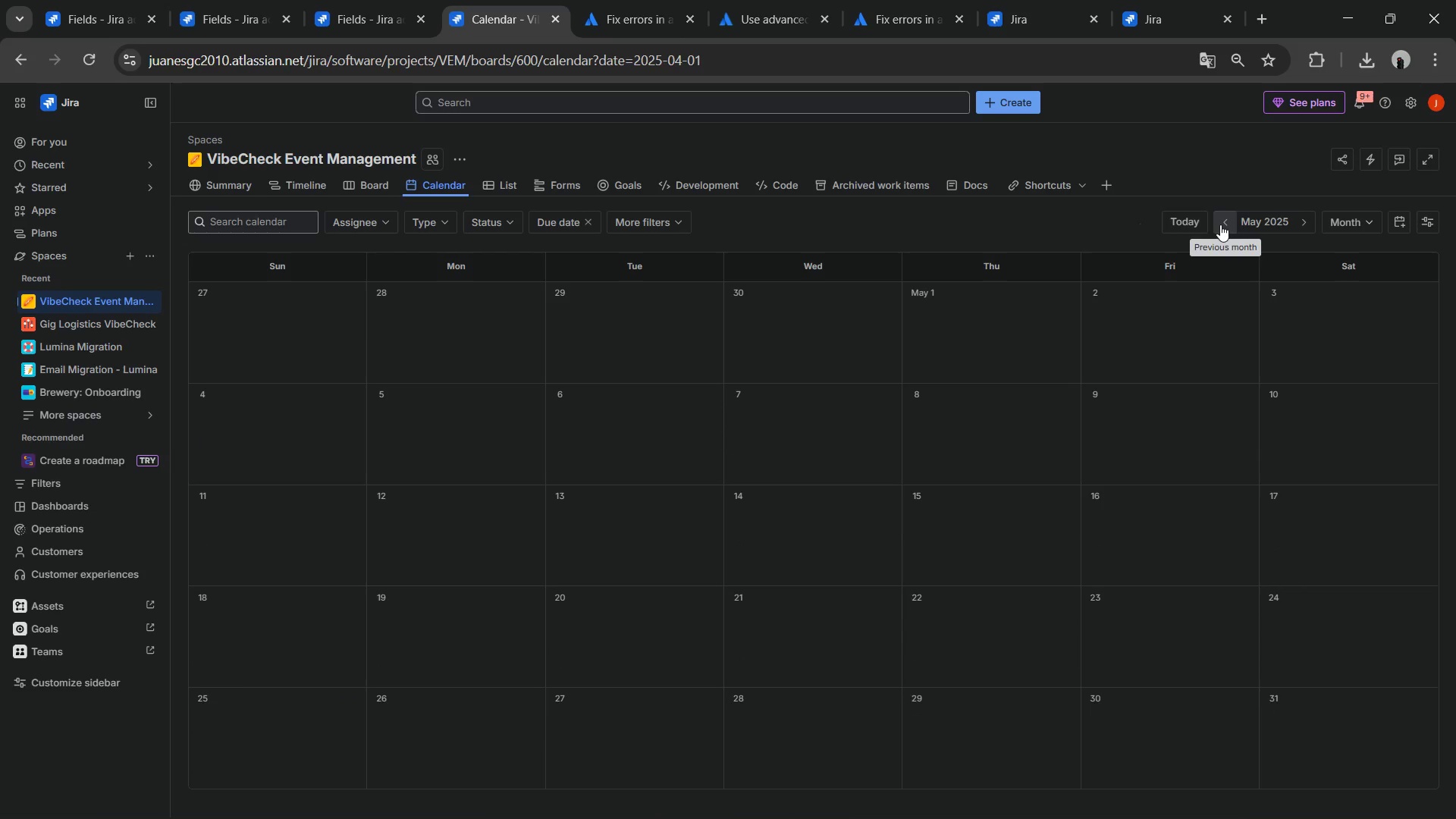 
triple_click([1220, 224])
 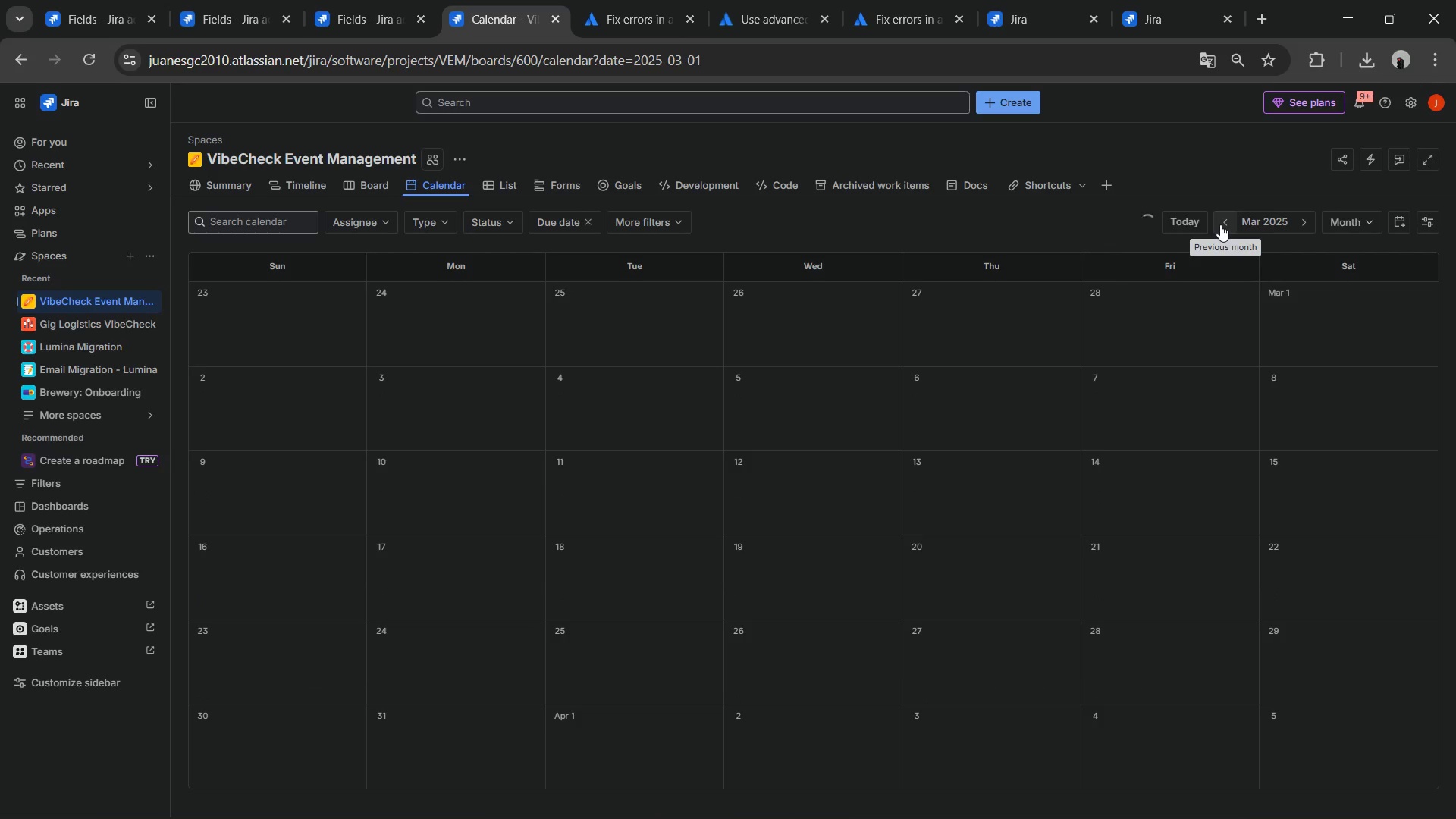 
left_click([1220, 224])
 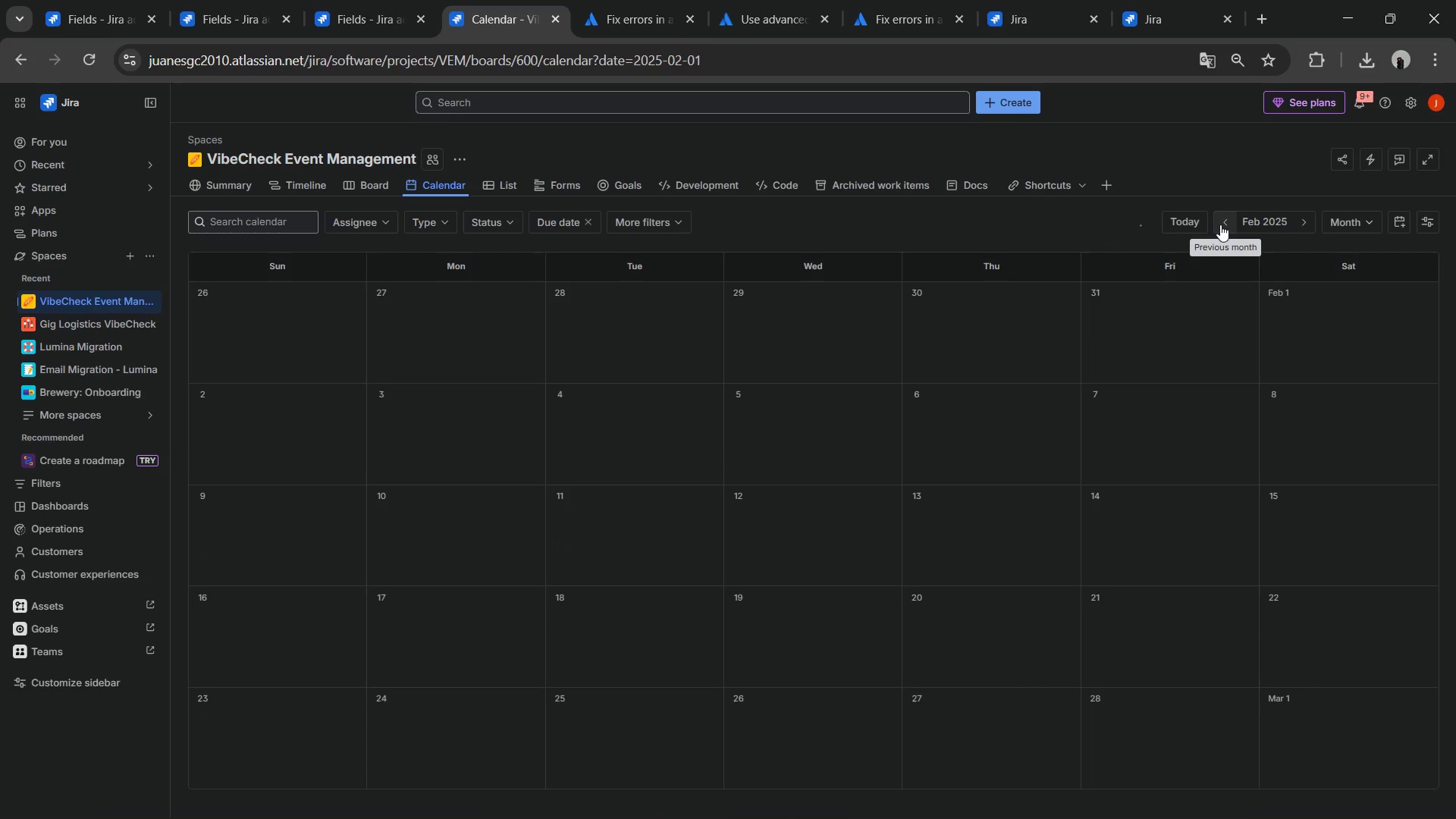 
left_click([1220, 224])
 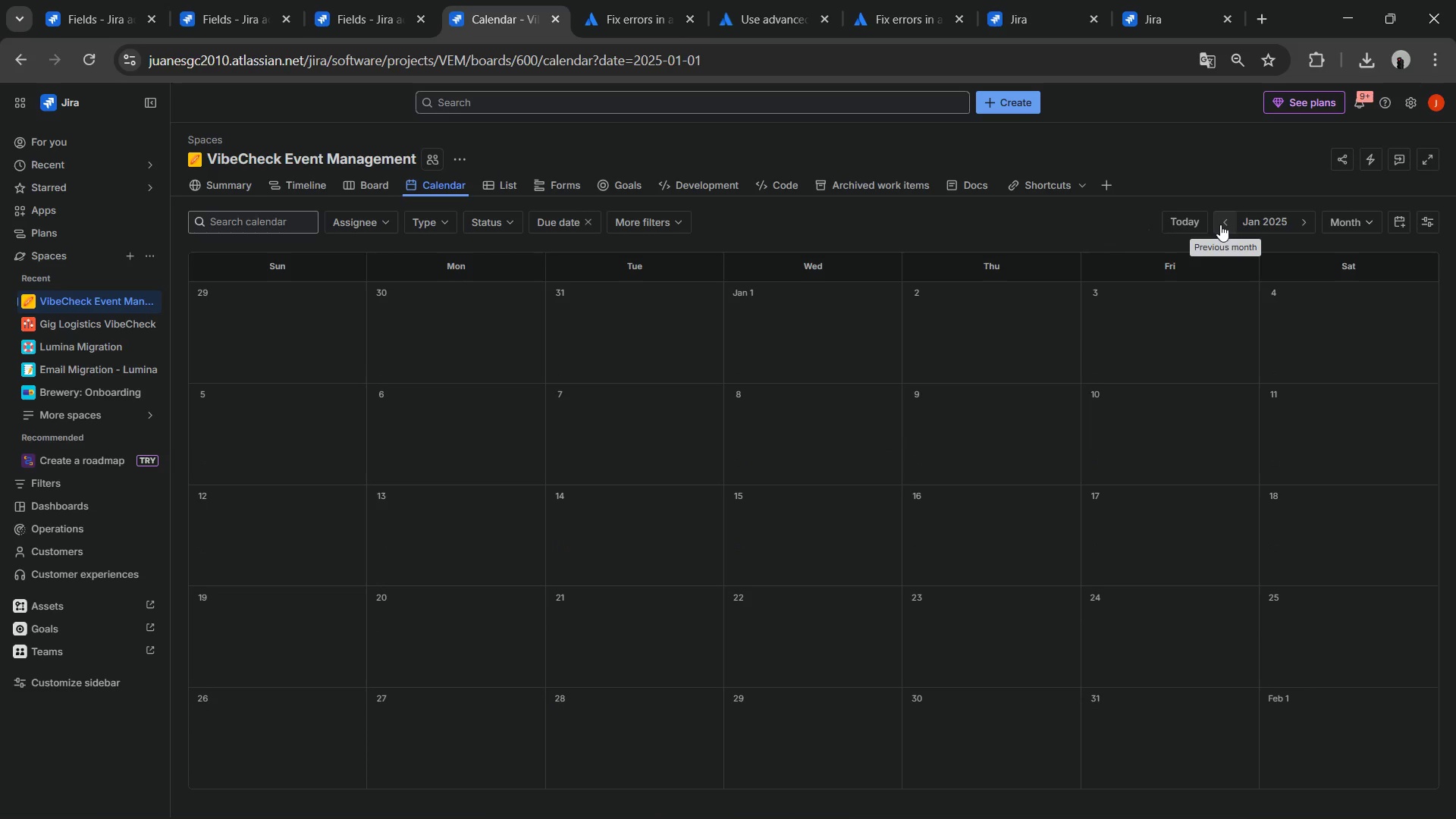 
left_click([1220, 224])
 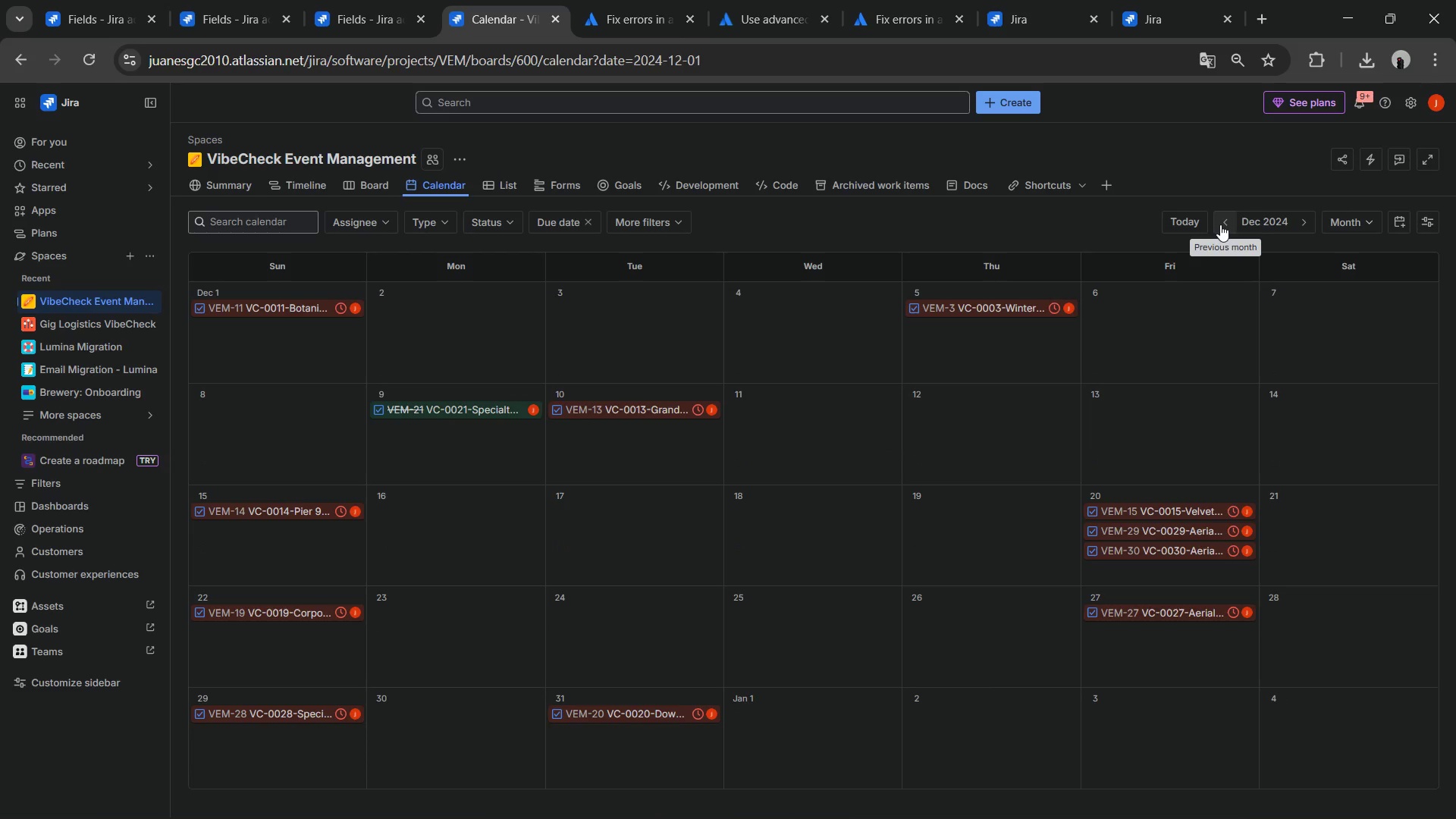 
left_click([1220, 224])
 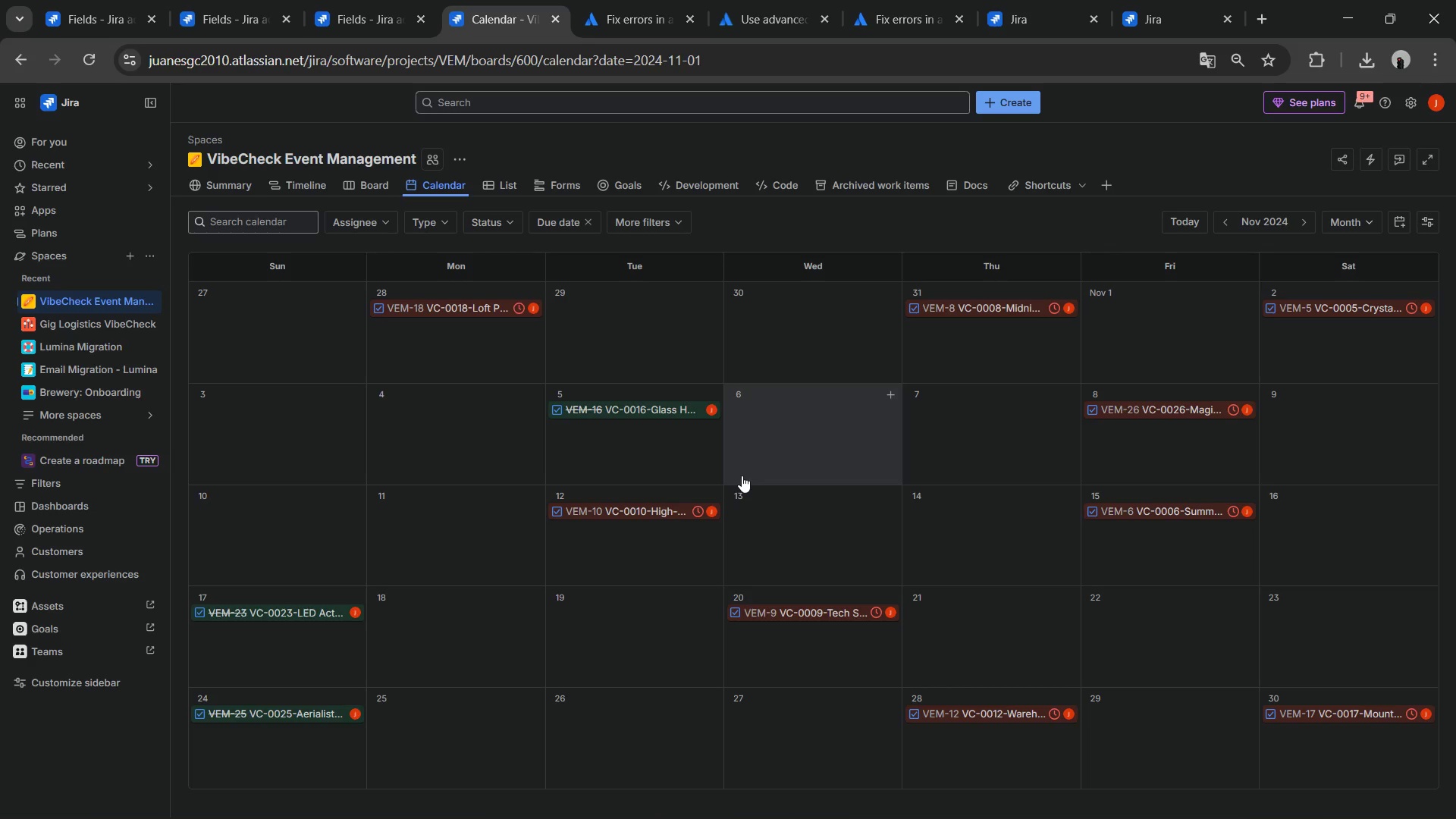 
wait(12.41)
 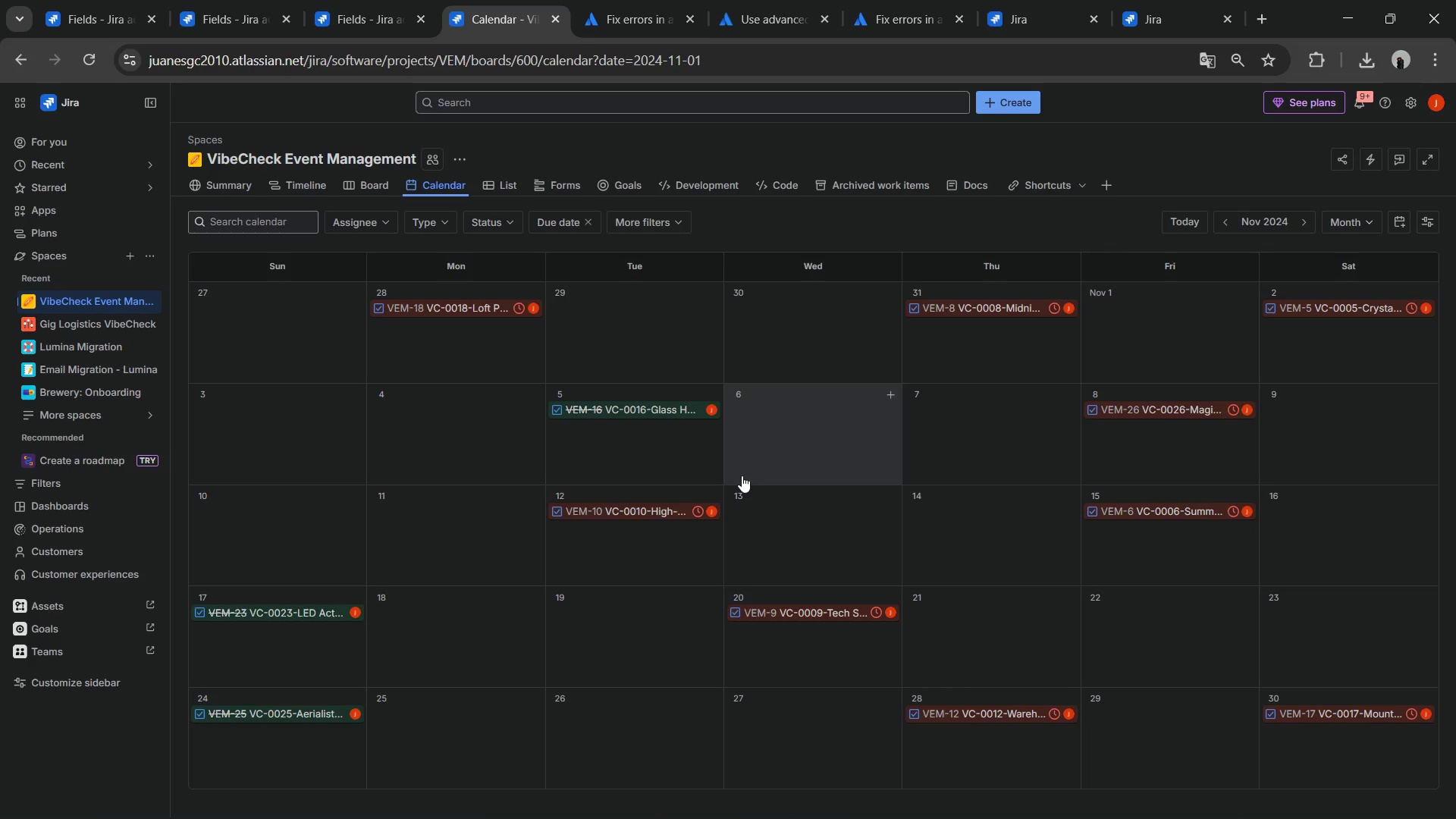 
left_click([507, 176])
 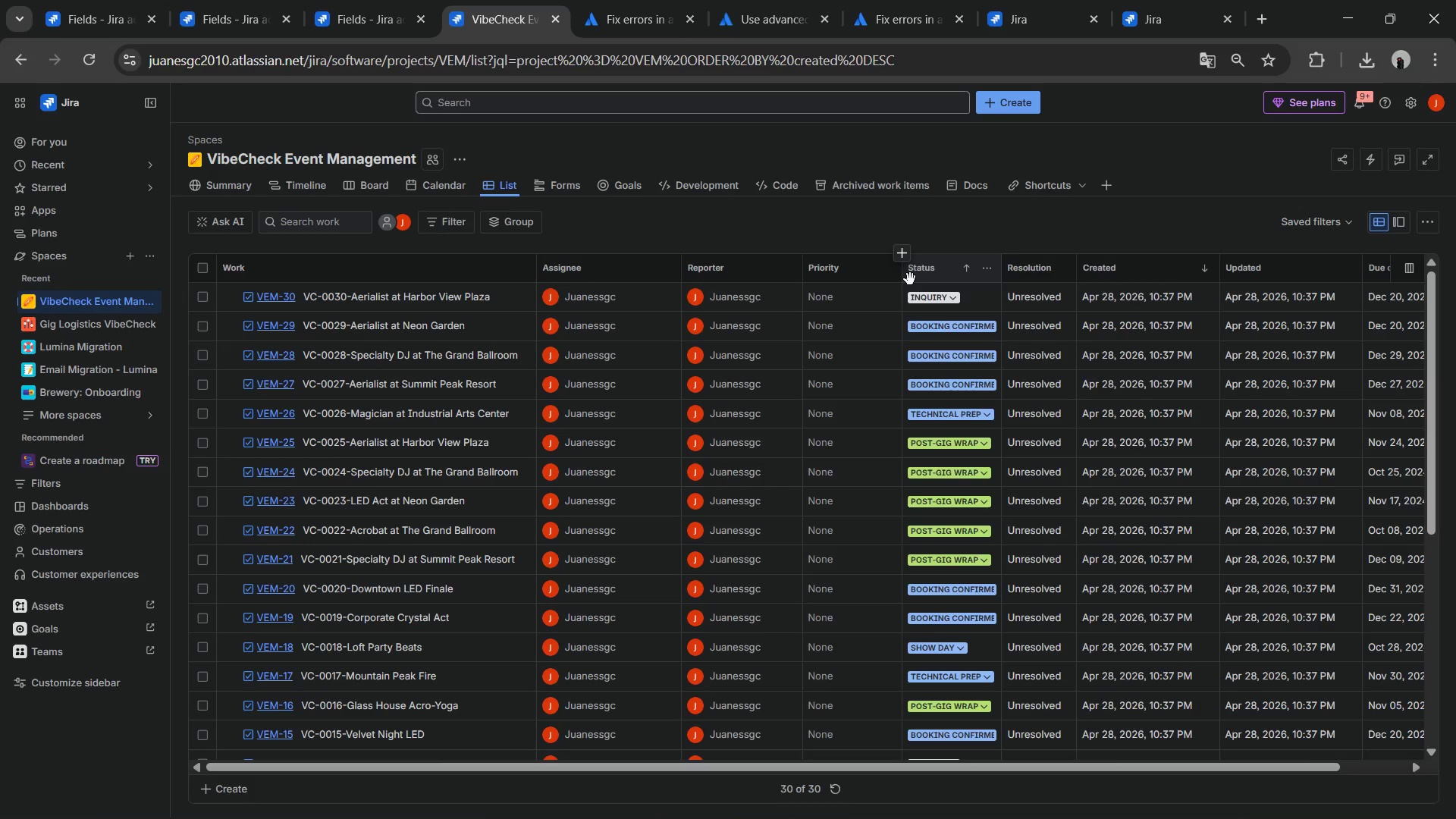 
wait(19.59)
 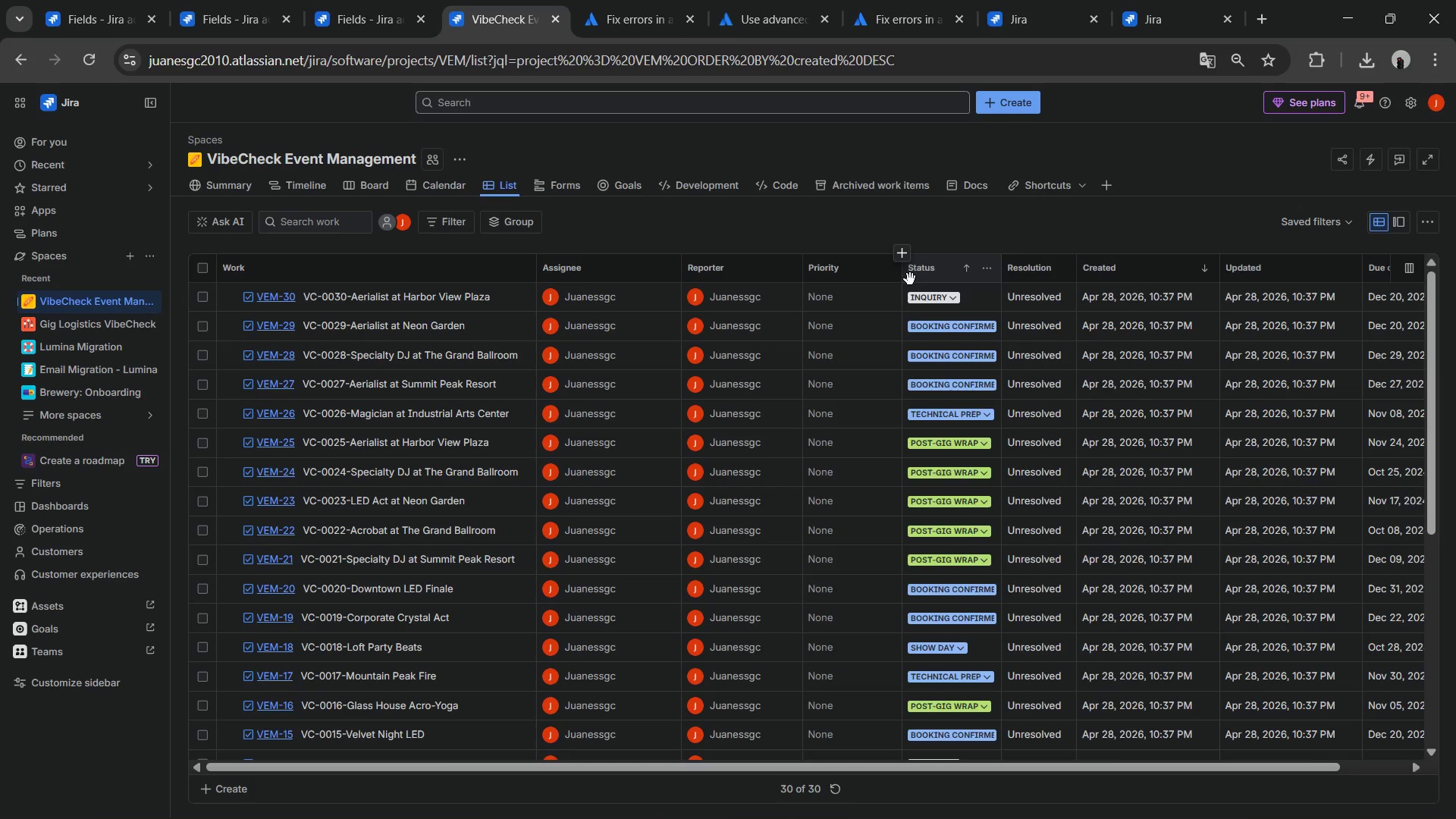 
left_click_drag(start_coordinate=[1162, 774], to_coordinate=[1291, 773])
 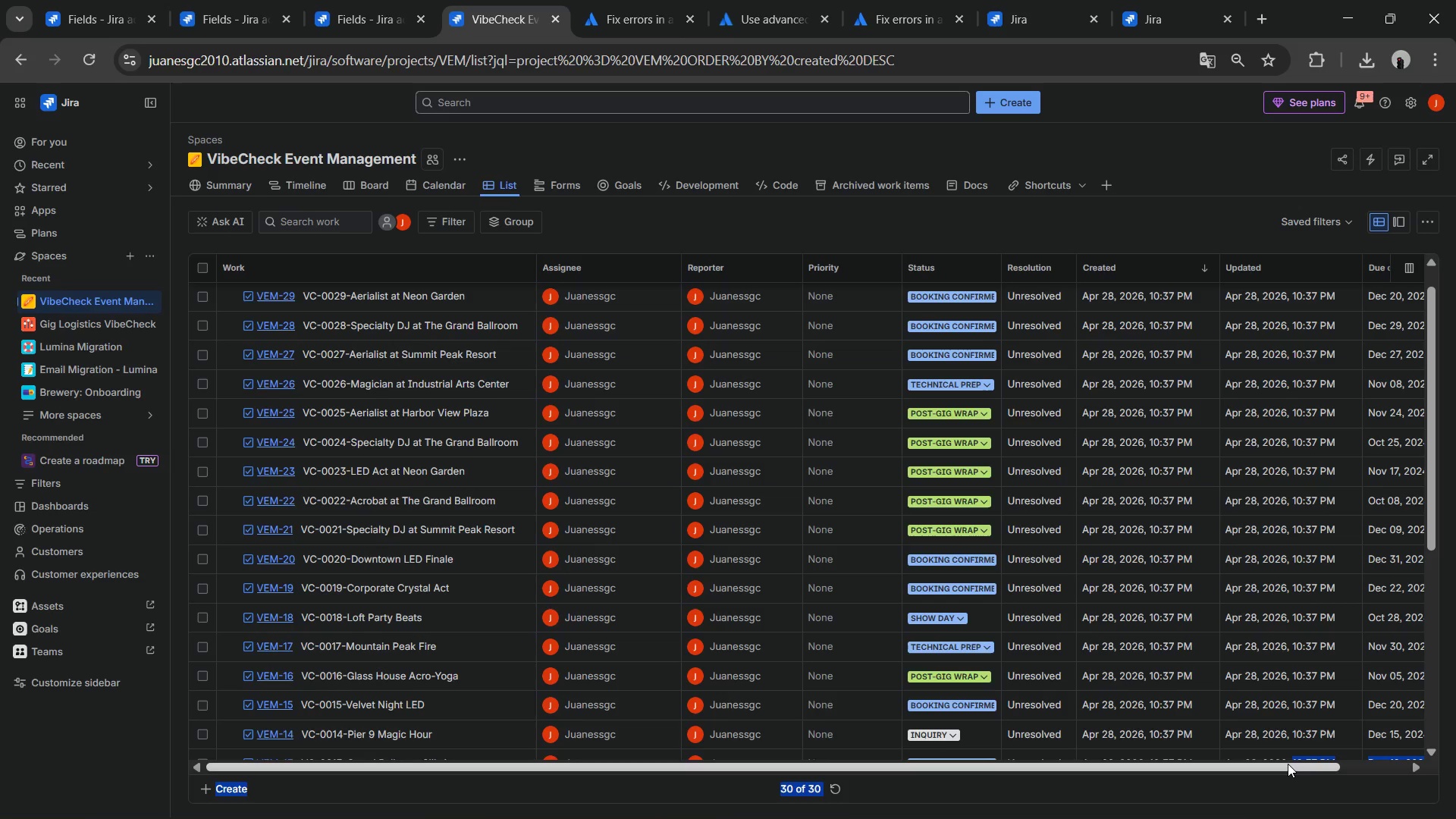 
left_click_drag(start_coordinate=[1288, 764], to_coordinate=[1332, 764])
 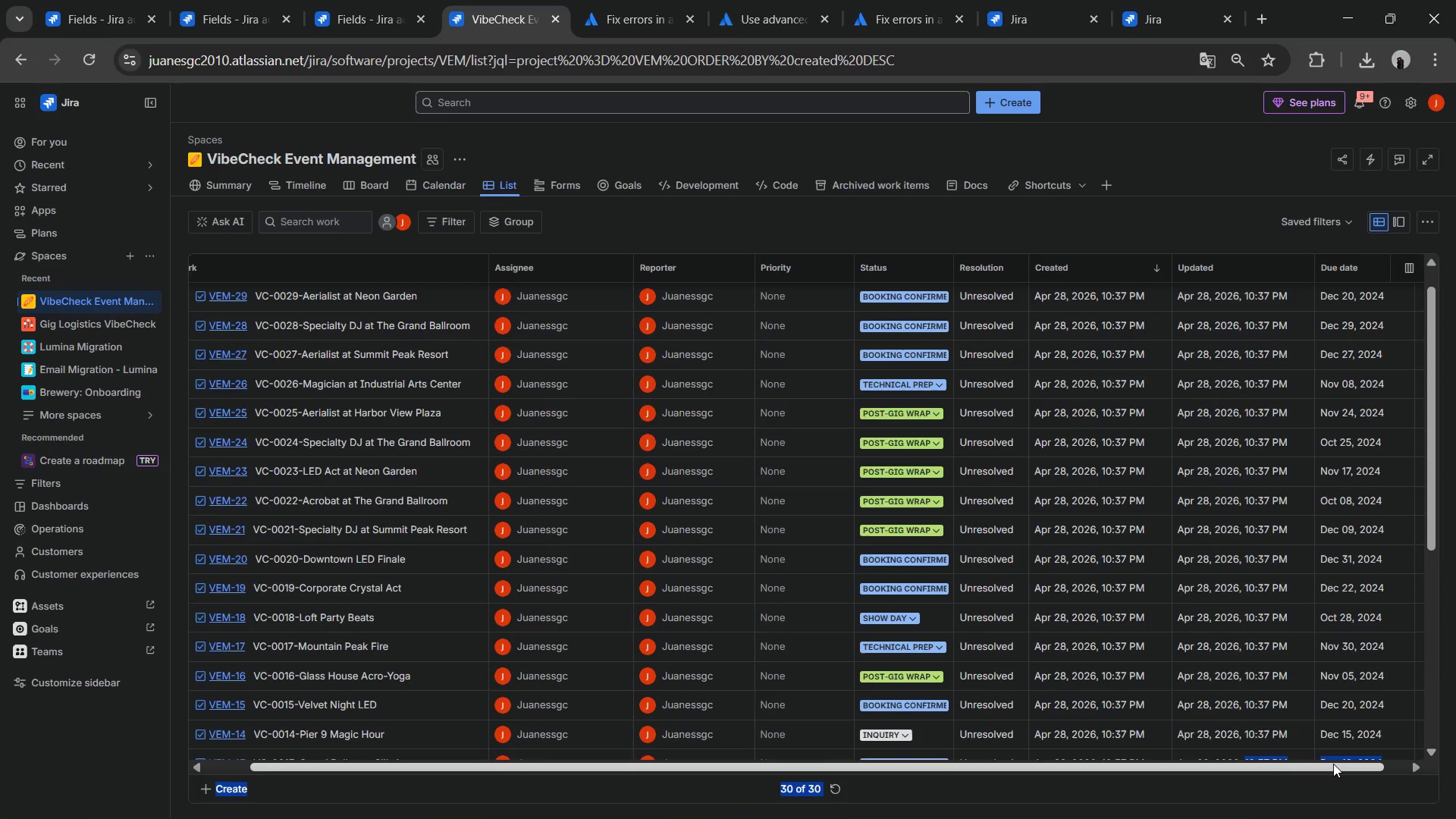 
left_click_drag(start_coordinate=[1332, 764], to_coordinate=[1348, 761])
 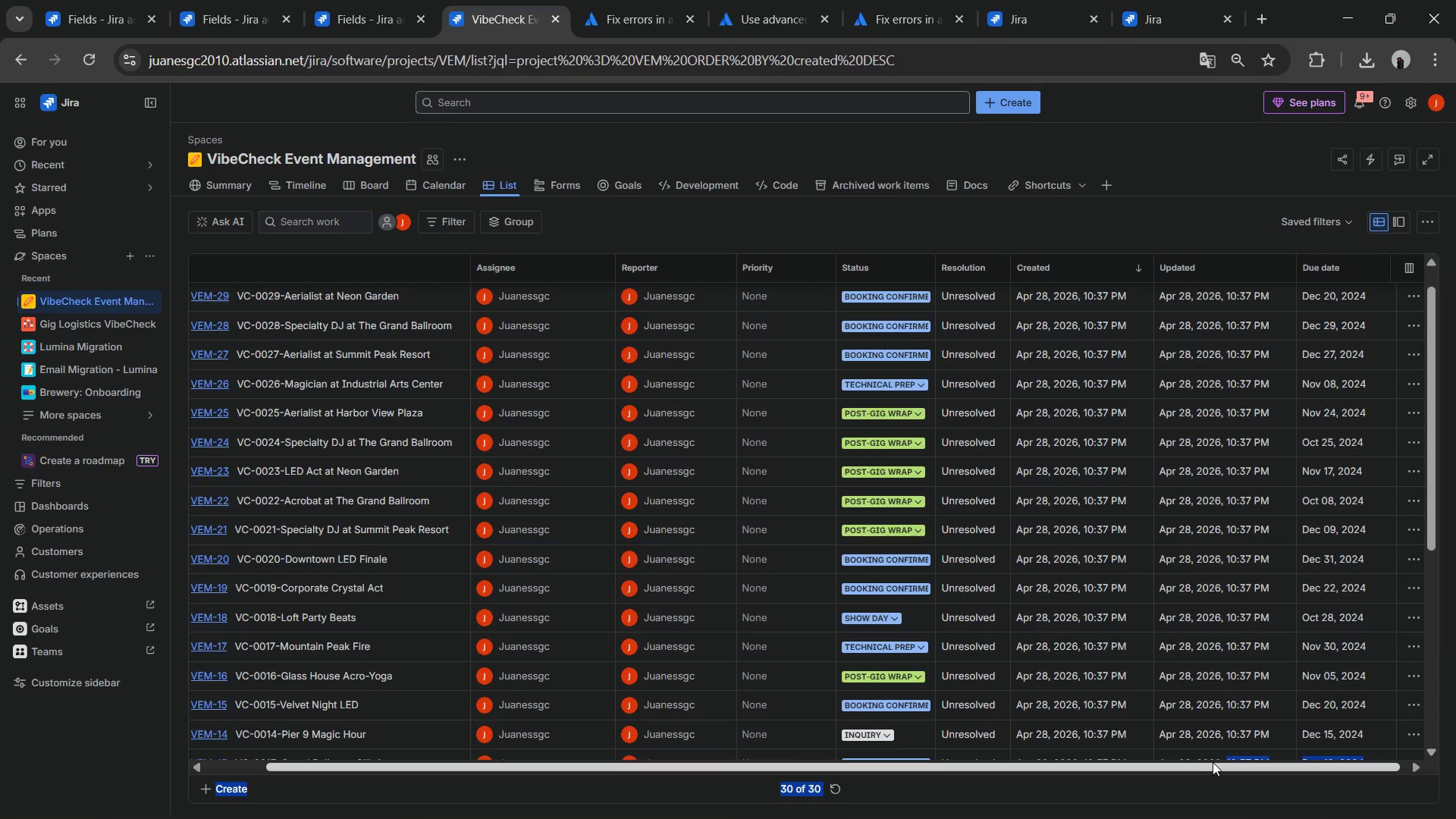 
left_click_drag(start_coordinate=[1211, 764], to_coordinate=[1330, 765])
 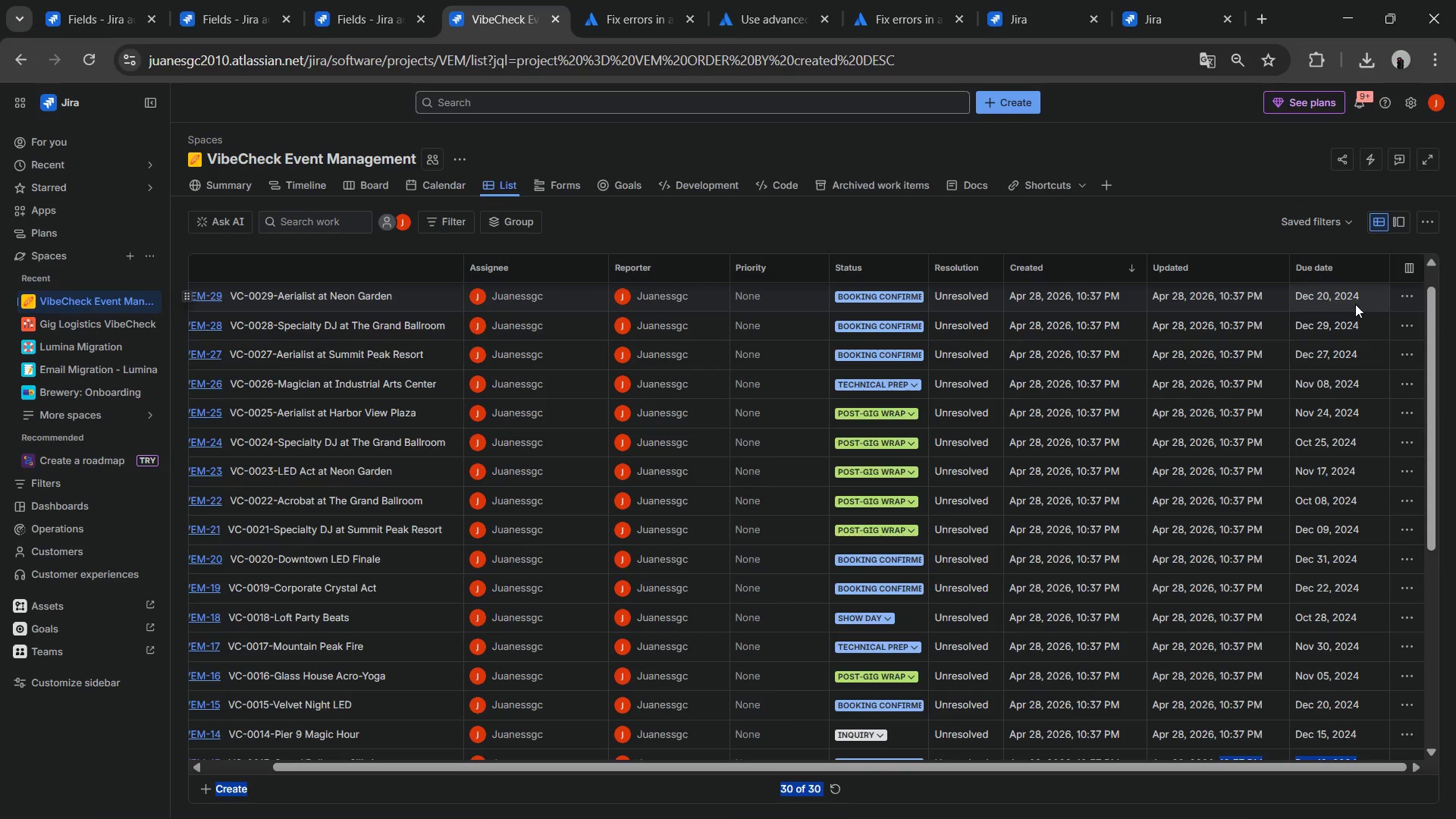 
scroll: coordinate [1345, 459], scroll_direction: down, amount: 8.0
 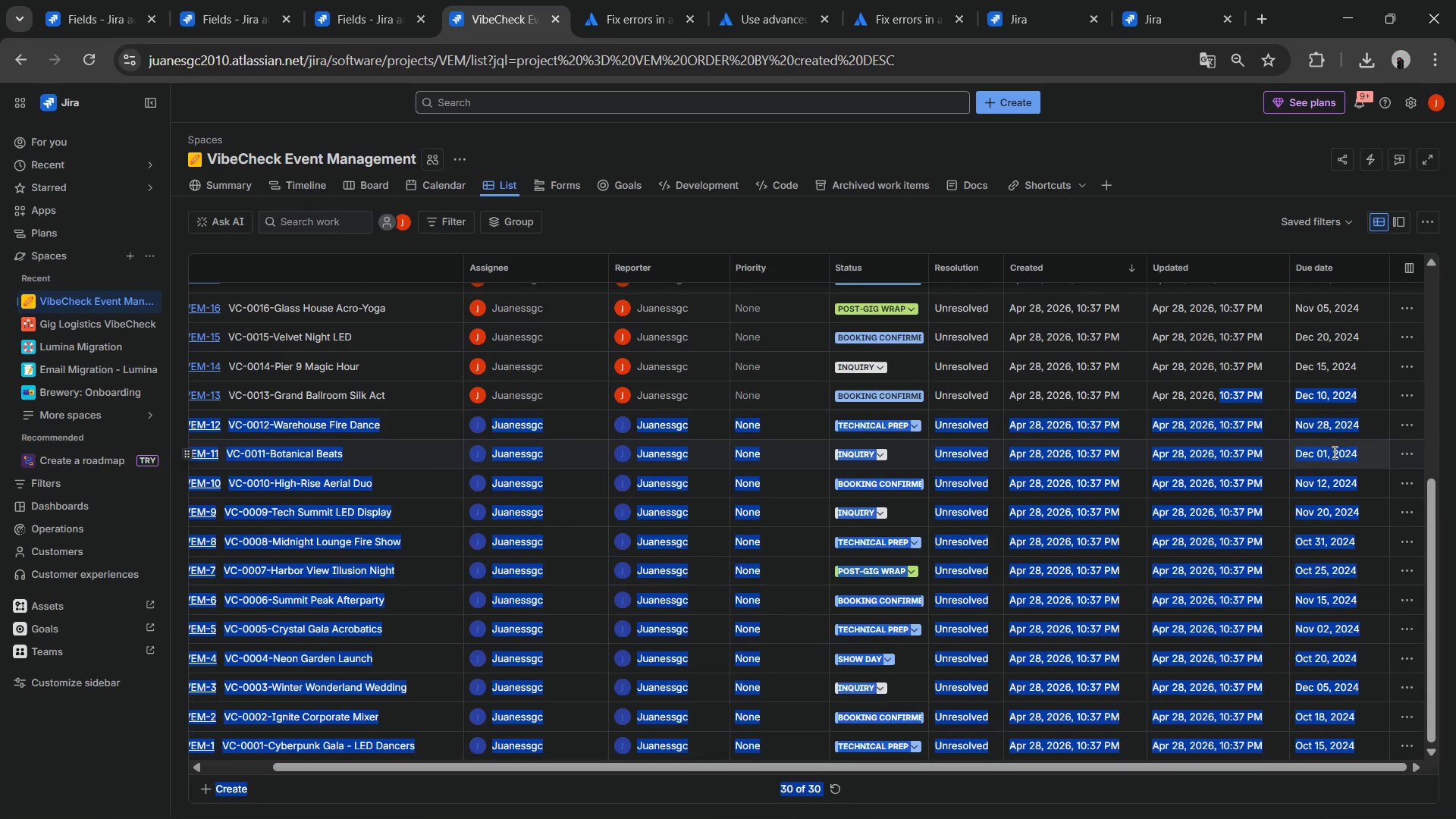 
scroll: coordinate [1337, 488], scroll_direction: up, amount: 9.0
 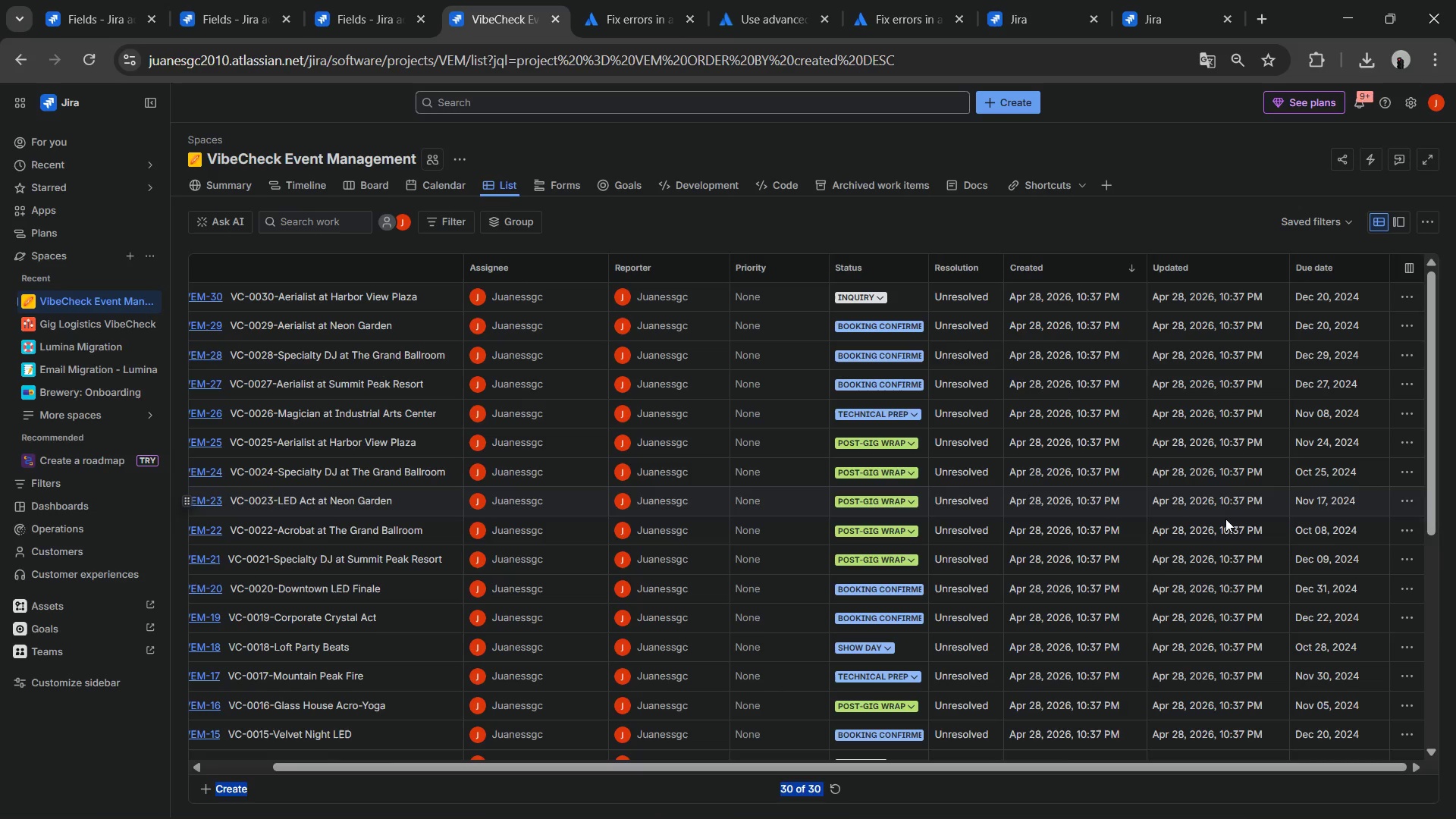 
left_click([458, 227])
 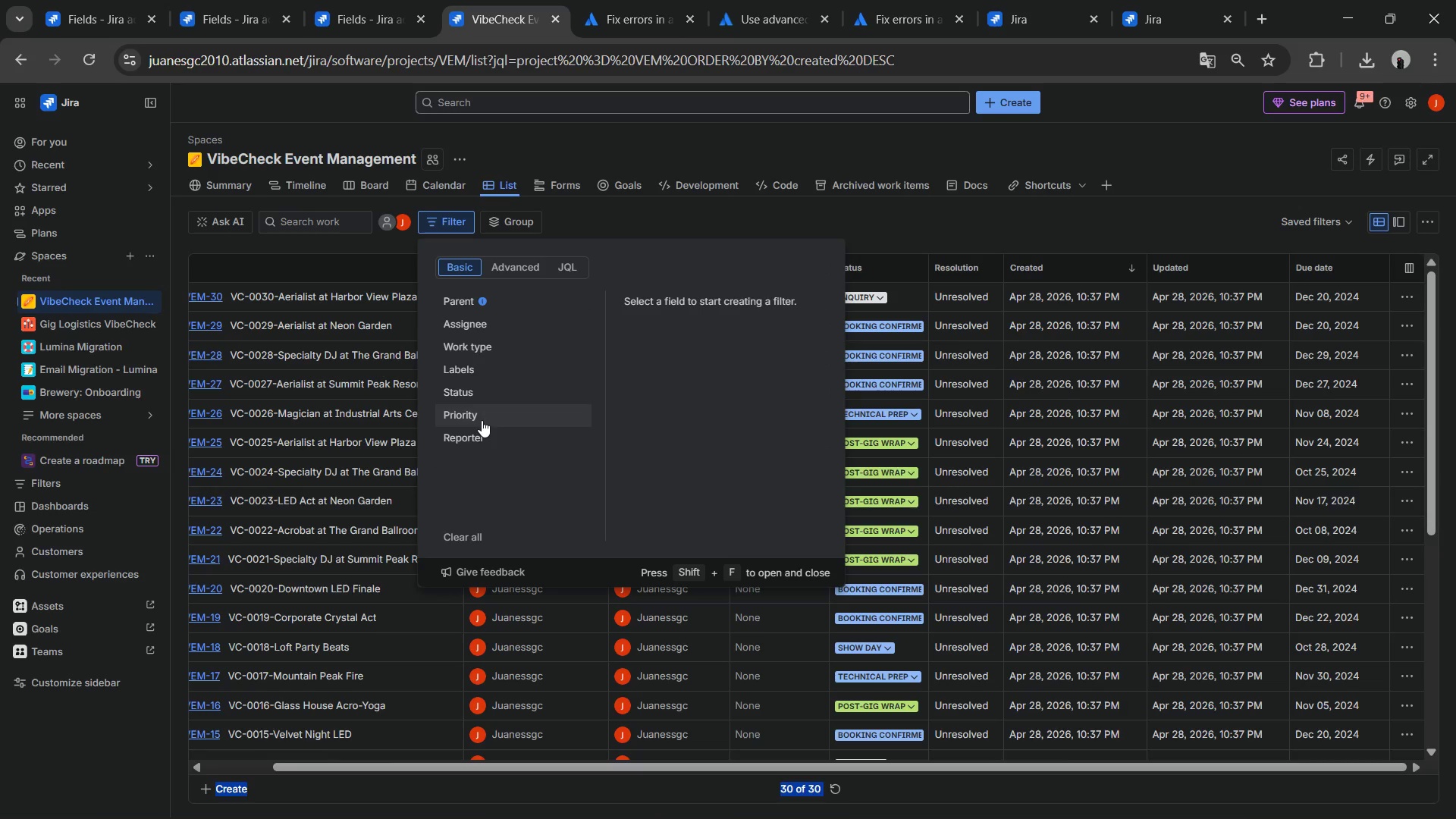 
left_click([471, 394])
 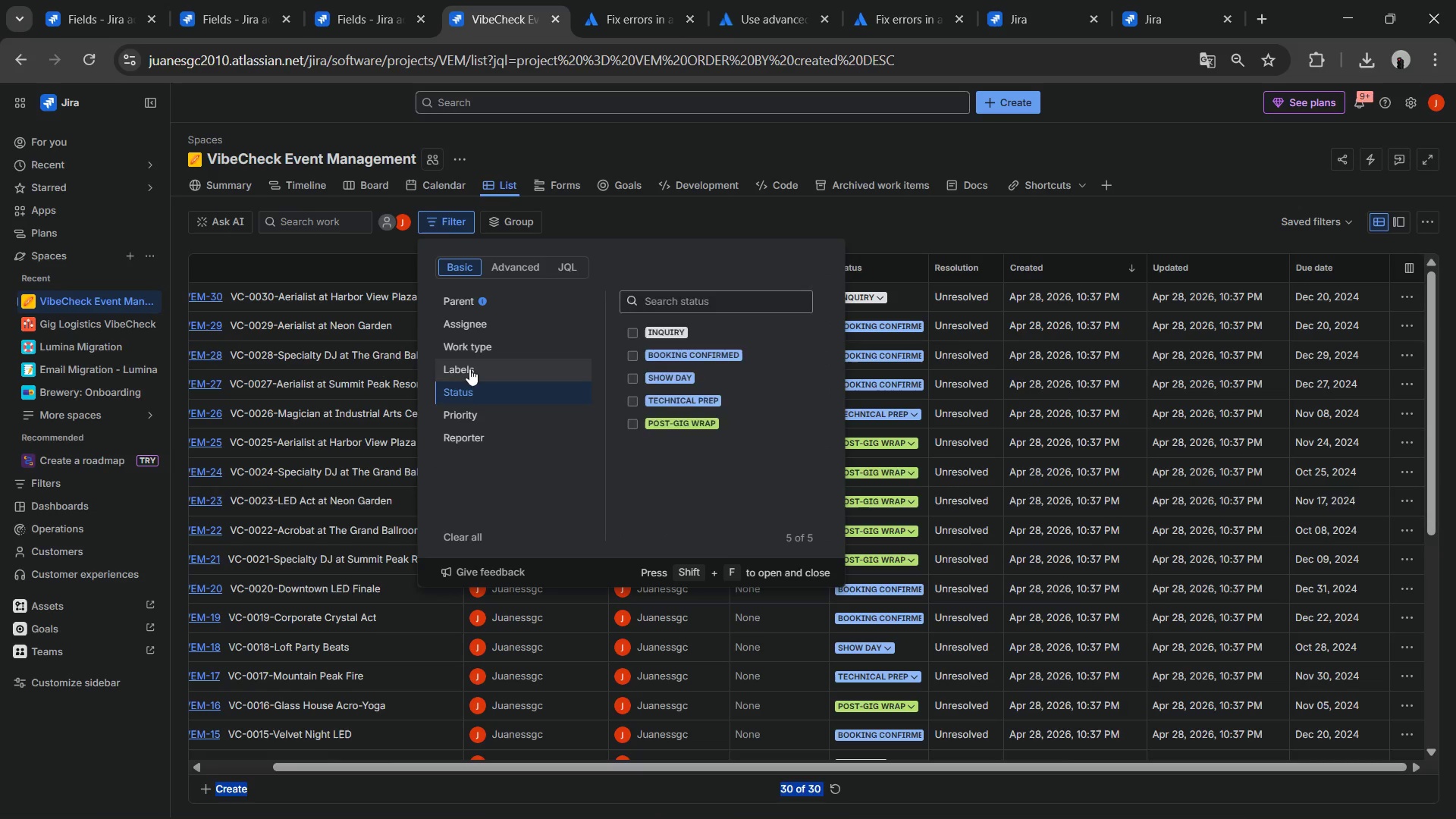 
left_click([468, 364])
 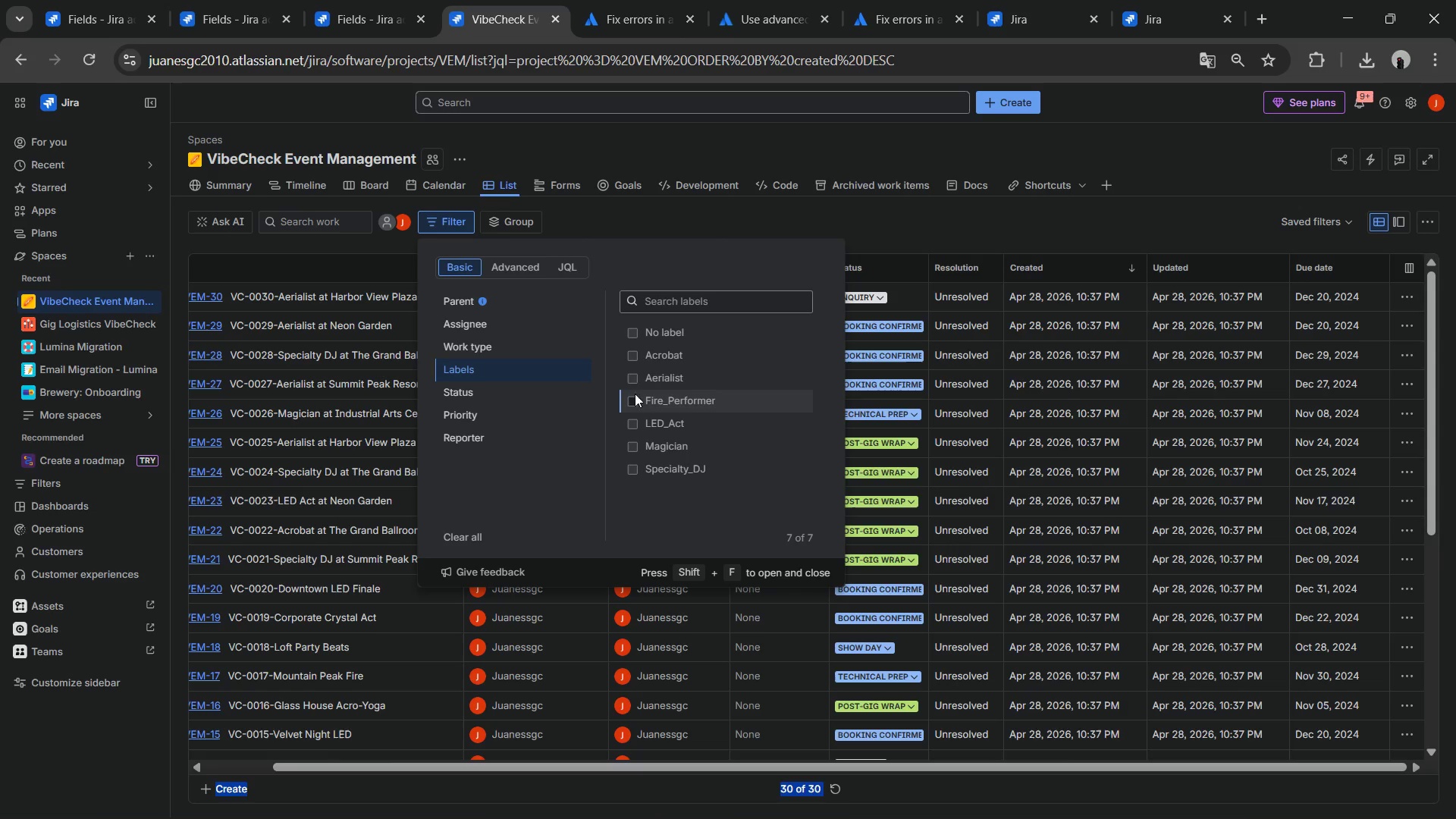 
wait(5.08)
 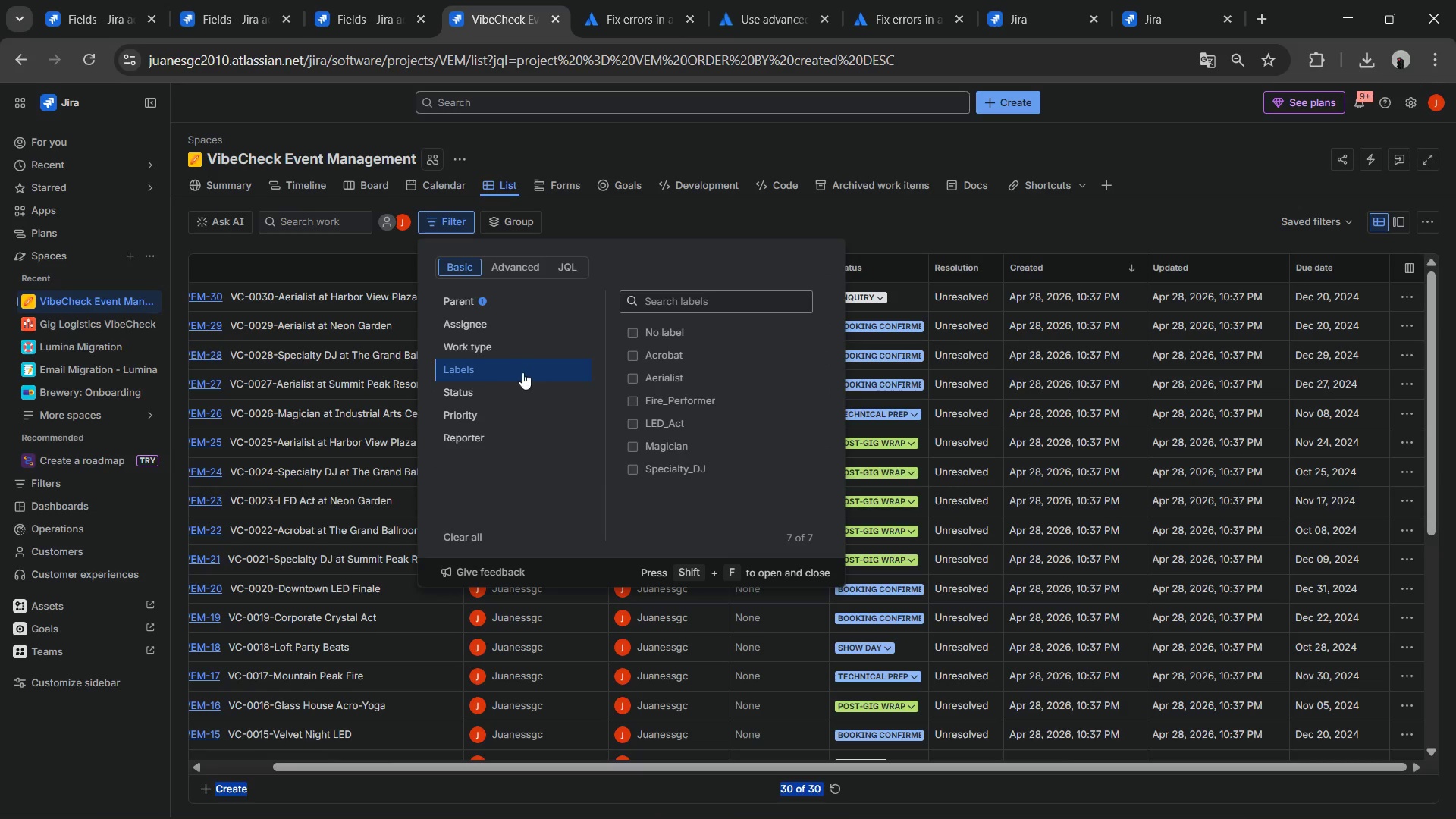 
left_click([634, 359])
 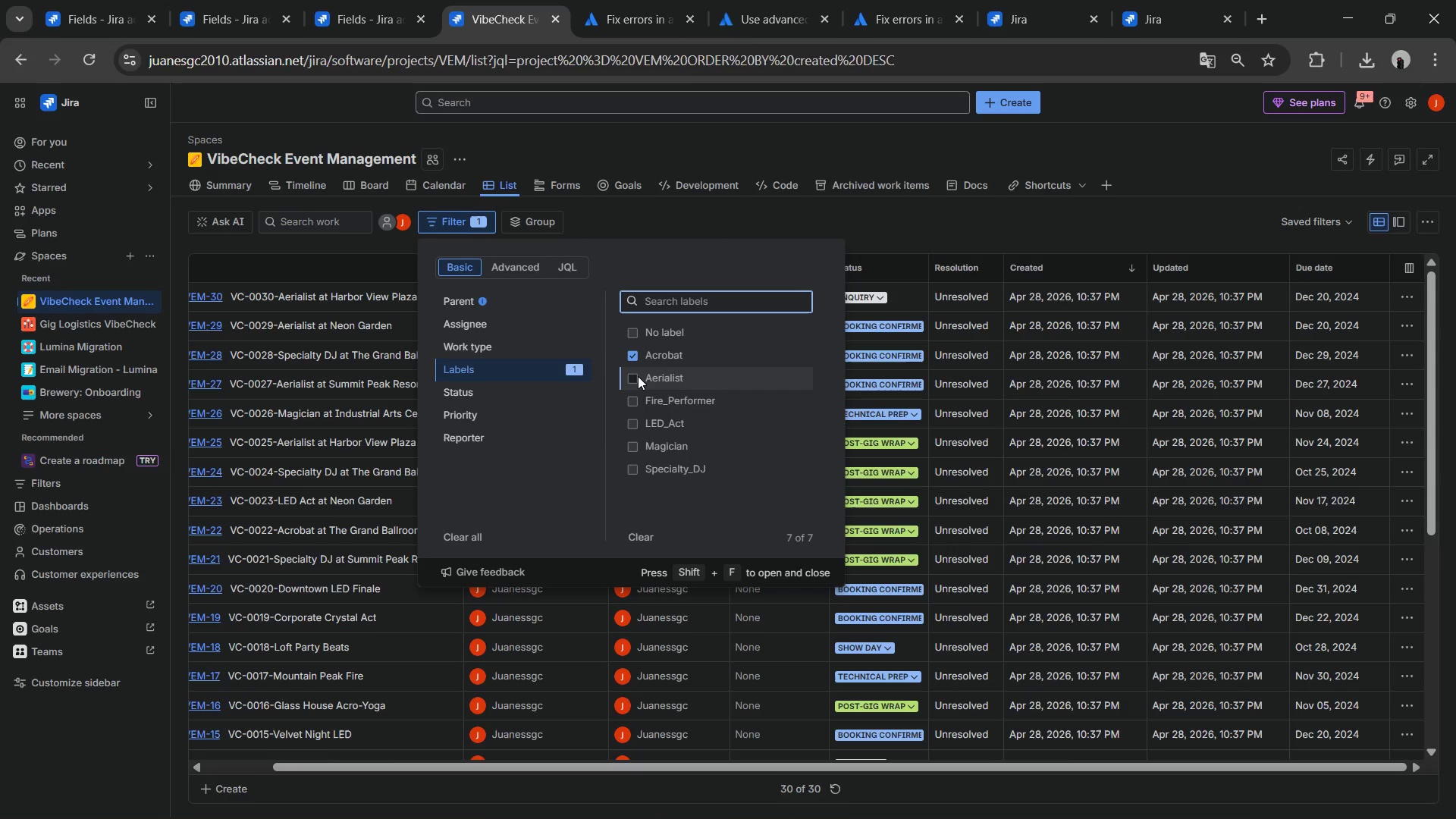 
left_click([638, 376])
 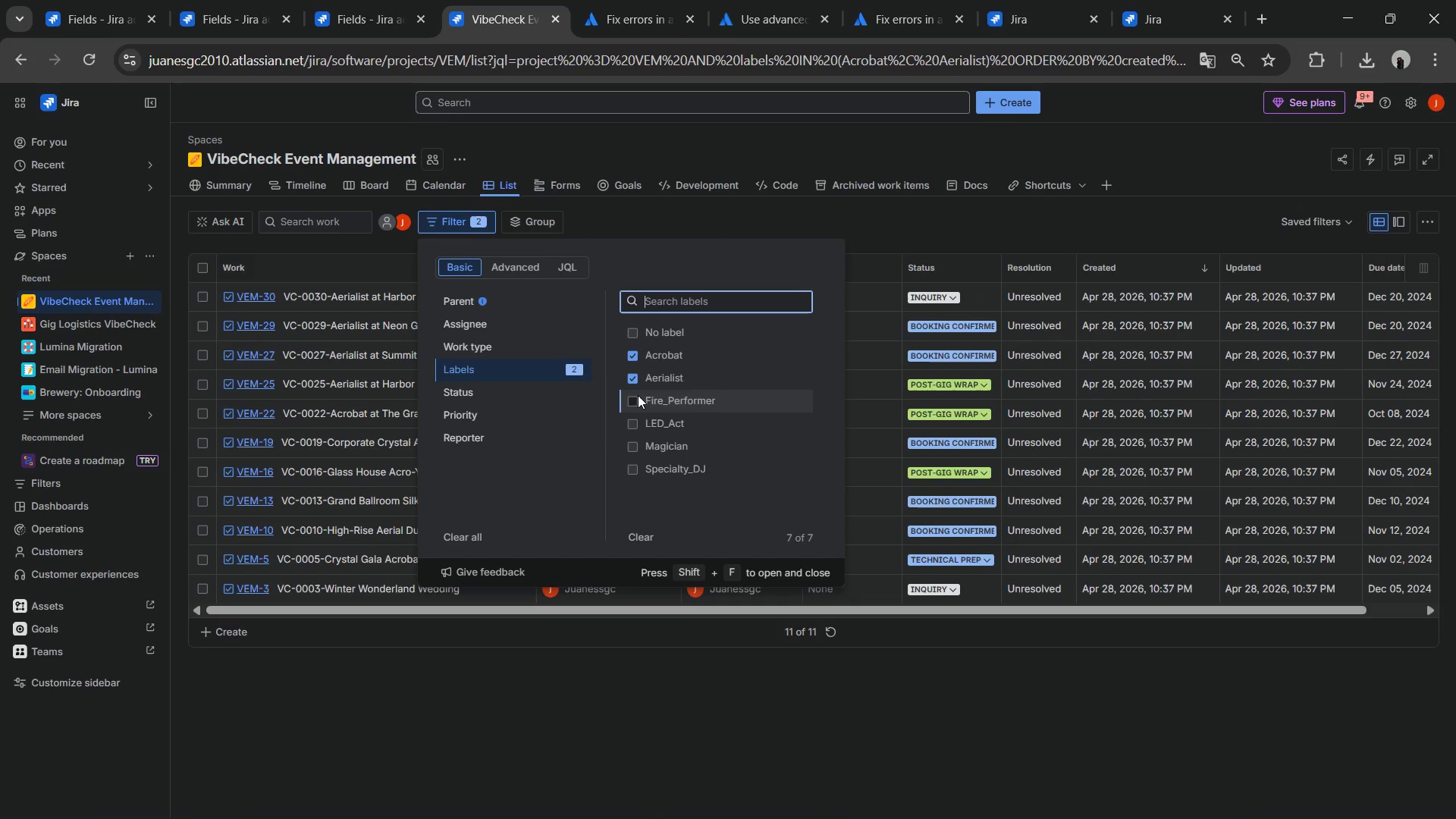 
left_click([638, 395])
 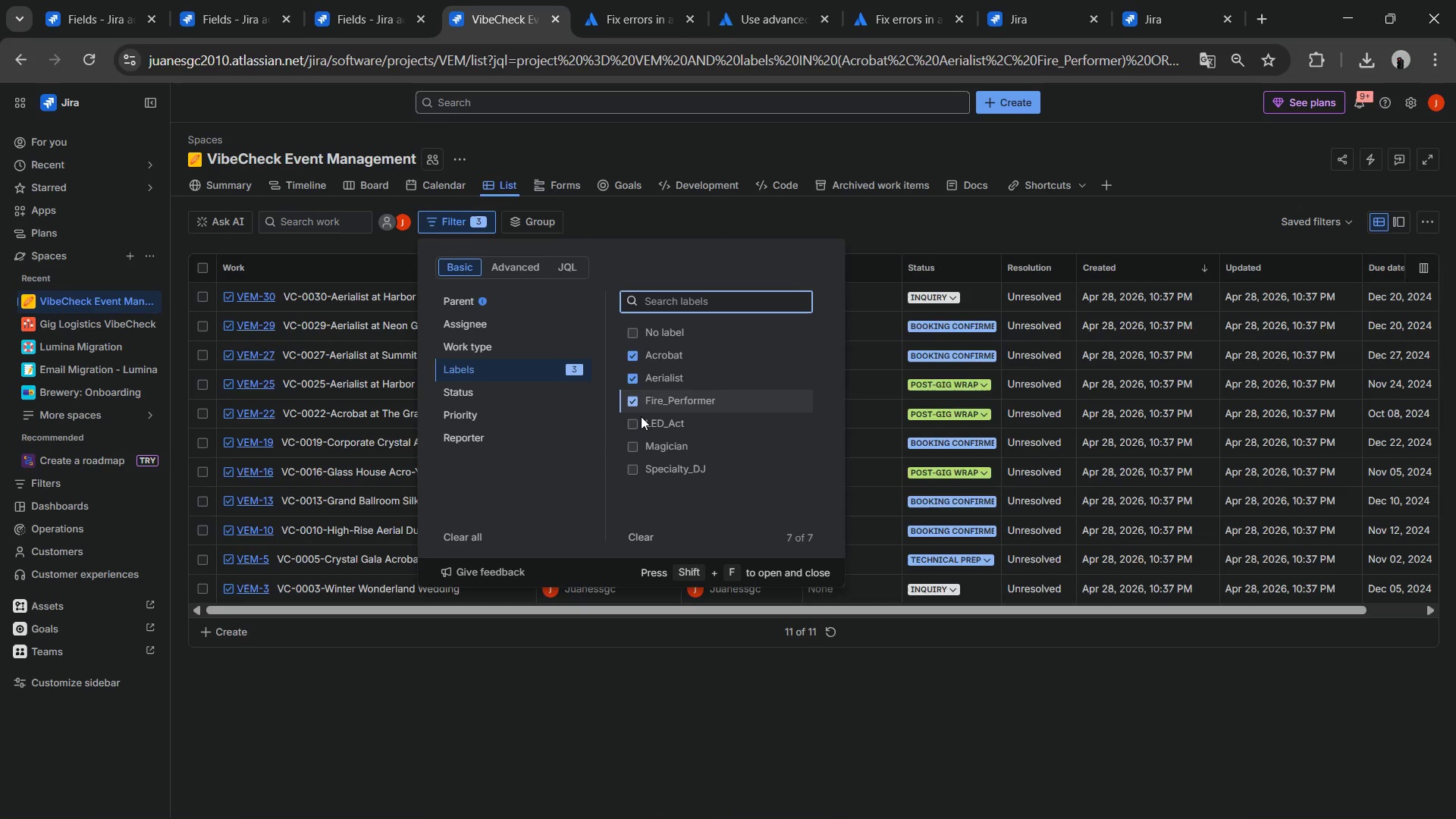 
left_click([641, 416])
 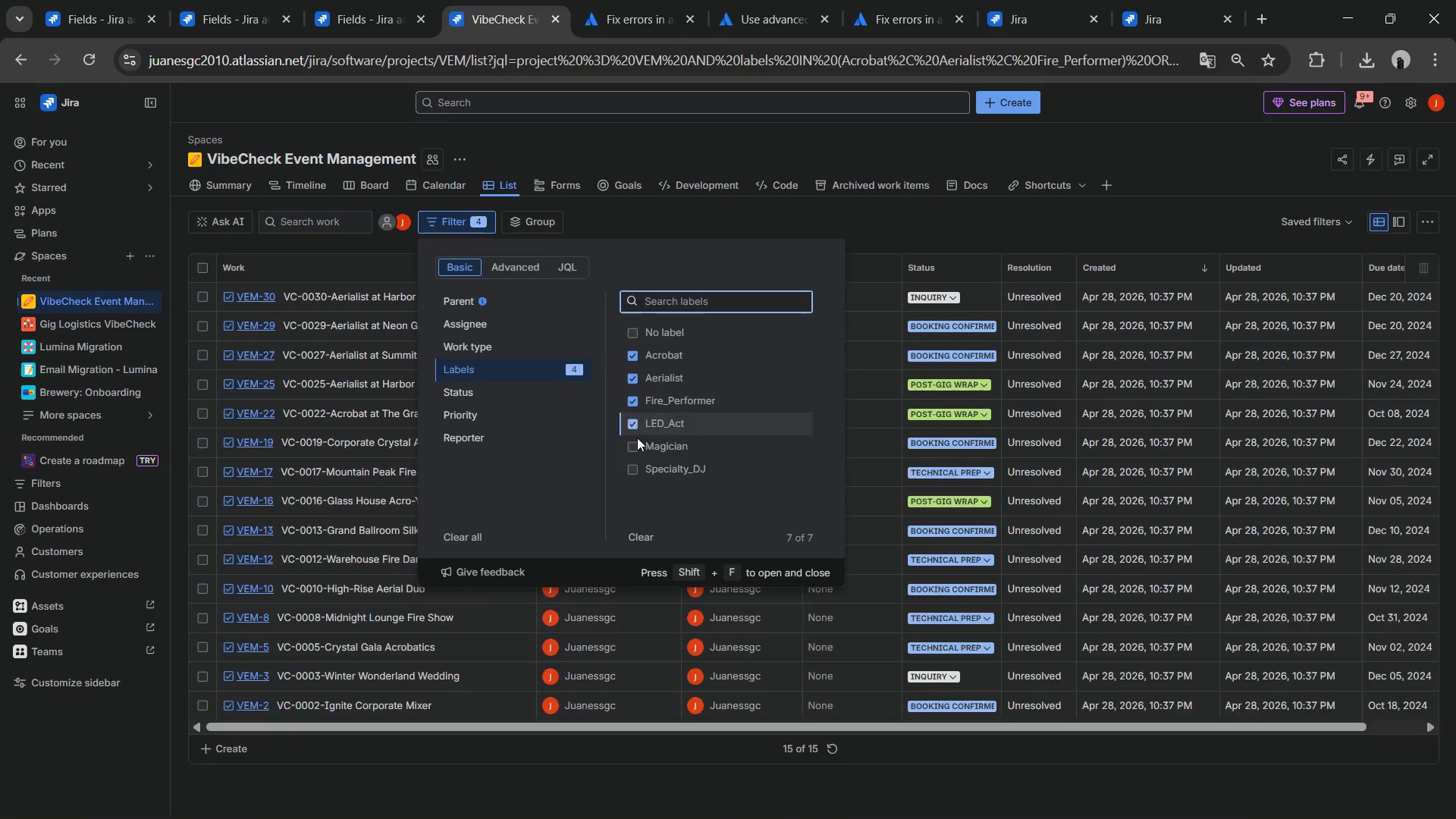 
left_click([635, 438])
 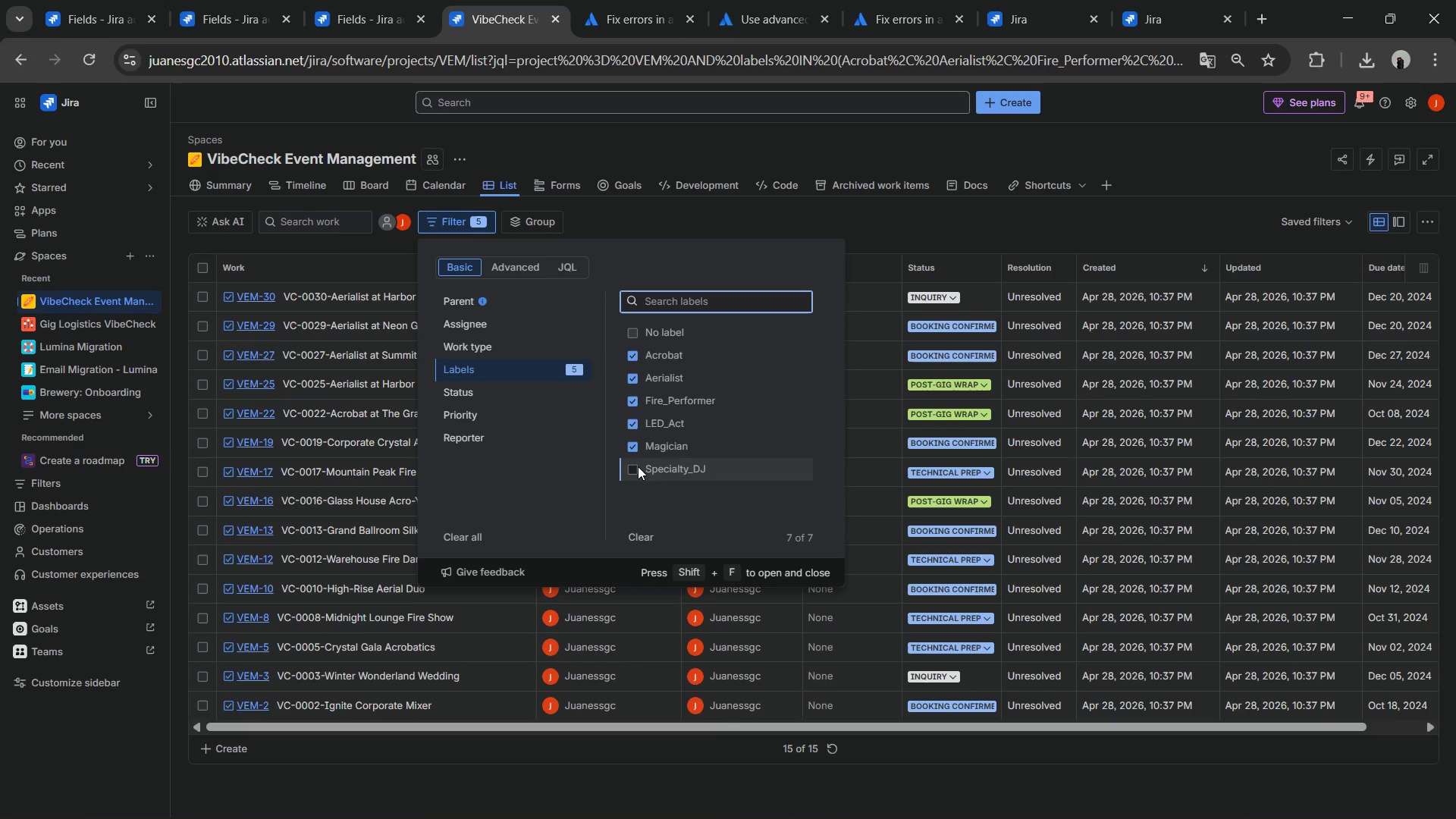 
left_click([638, 466])
 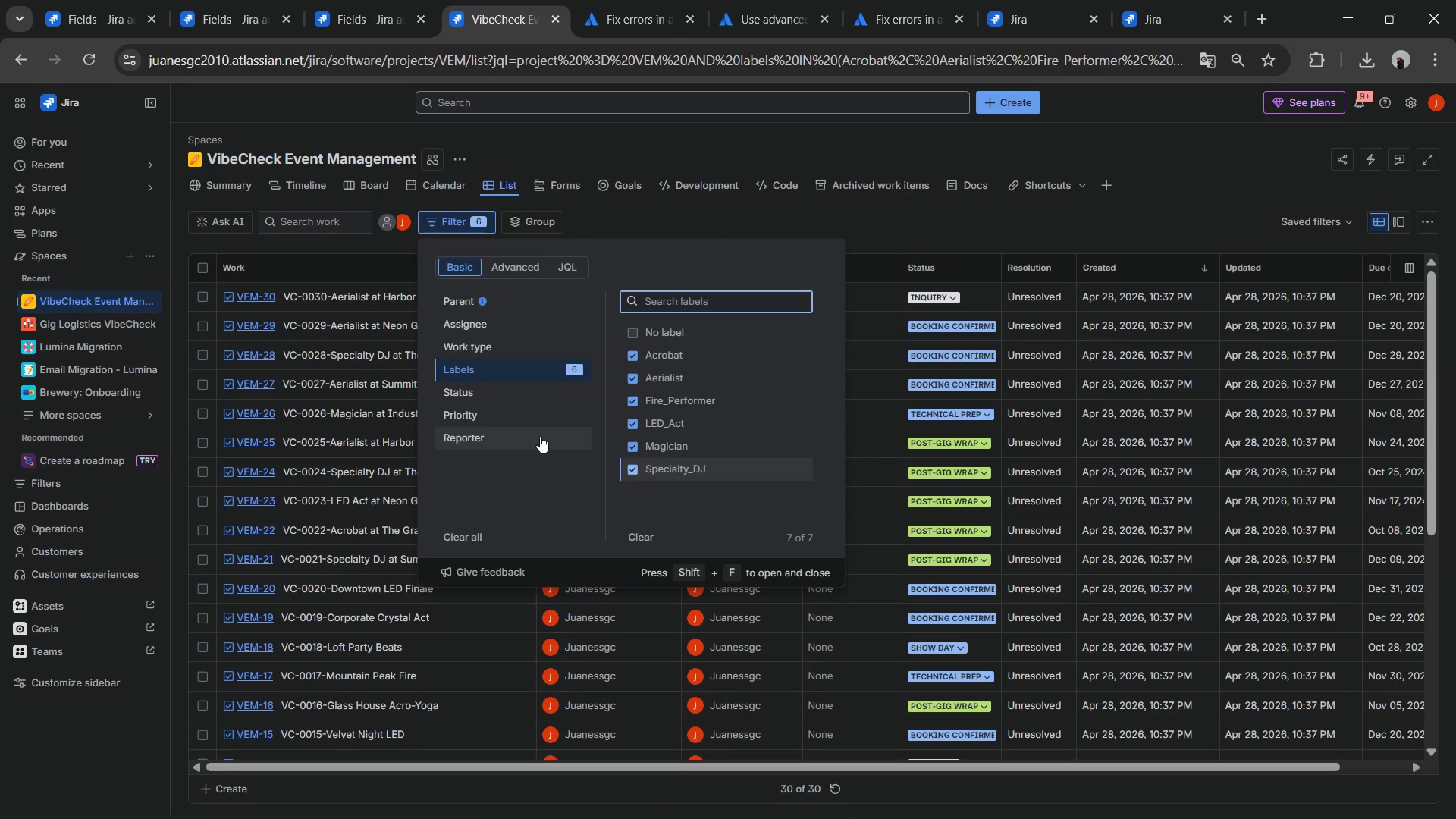 
wait(10.25)
 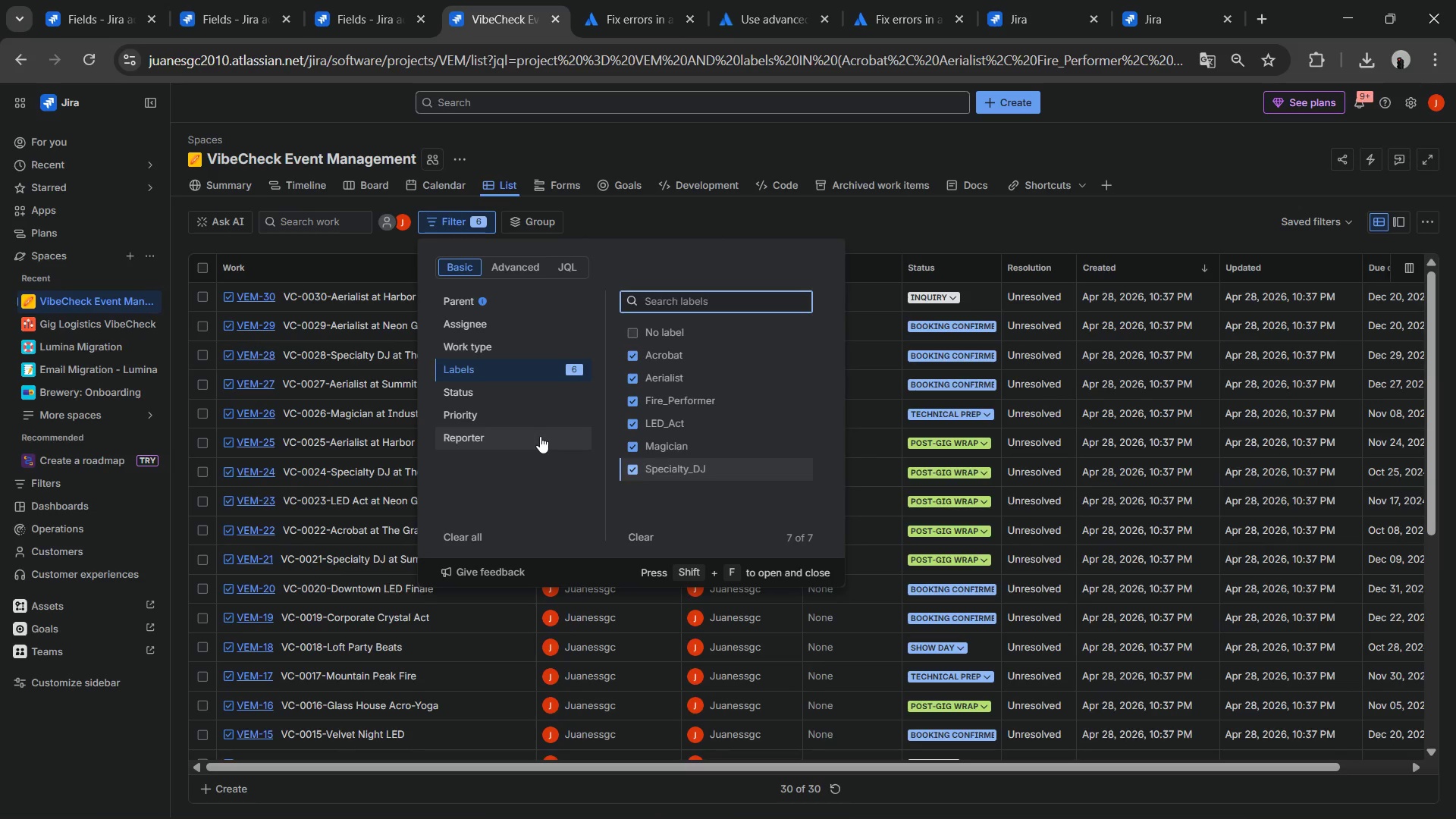 
left_click([539, 226])
 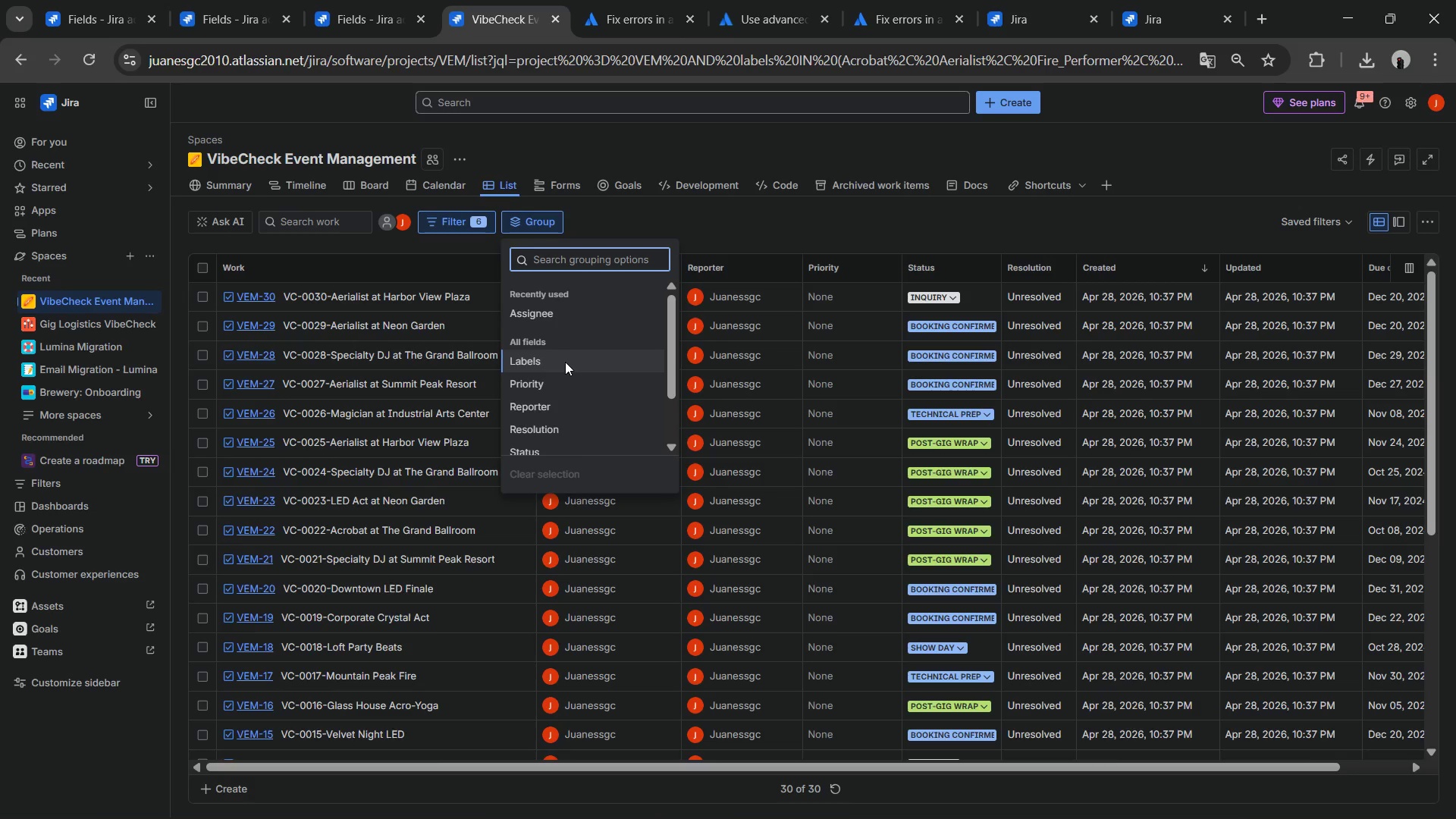 
scroll: coordinate [565, 367], scroll_direction: down, amount: 1.0
 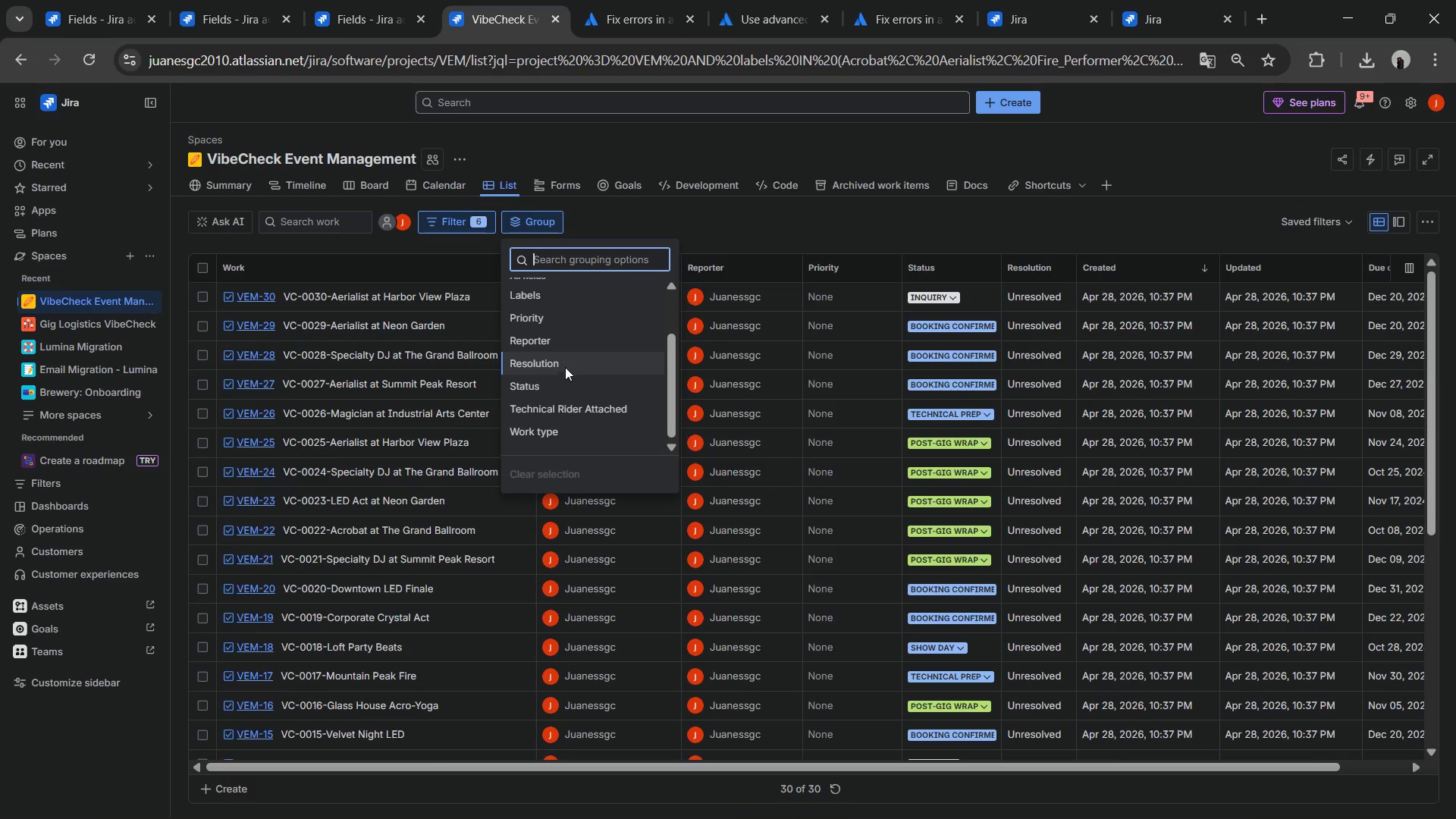 
scroll: coordinate [574, 368], scroll_direction: up, amount: 2.0
 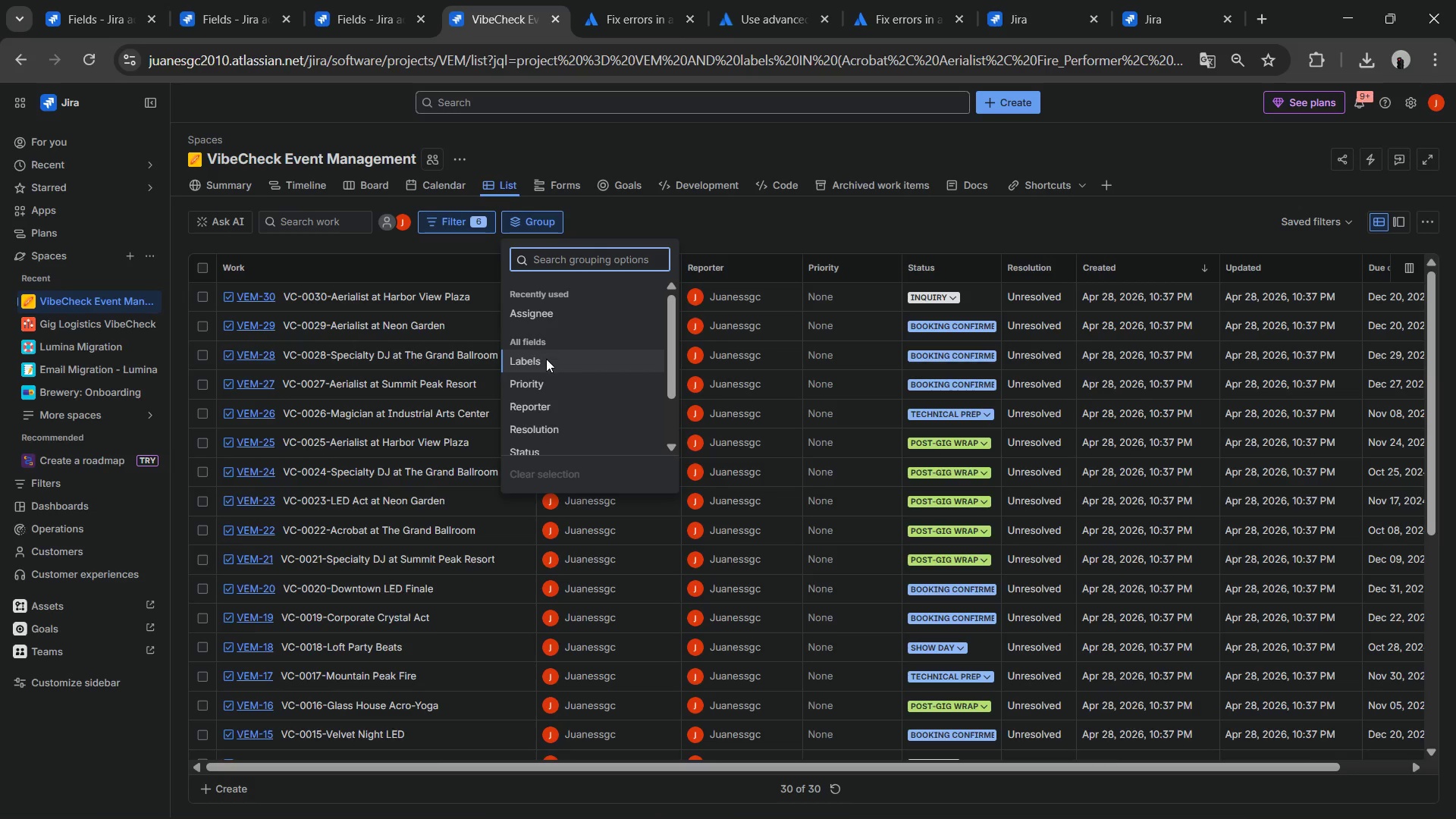 
left_click([546, 359])
 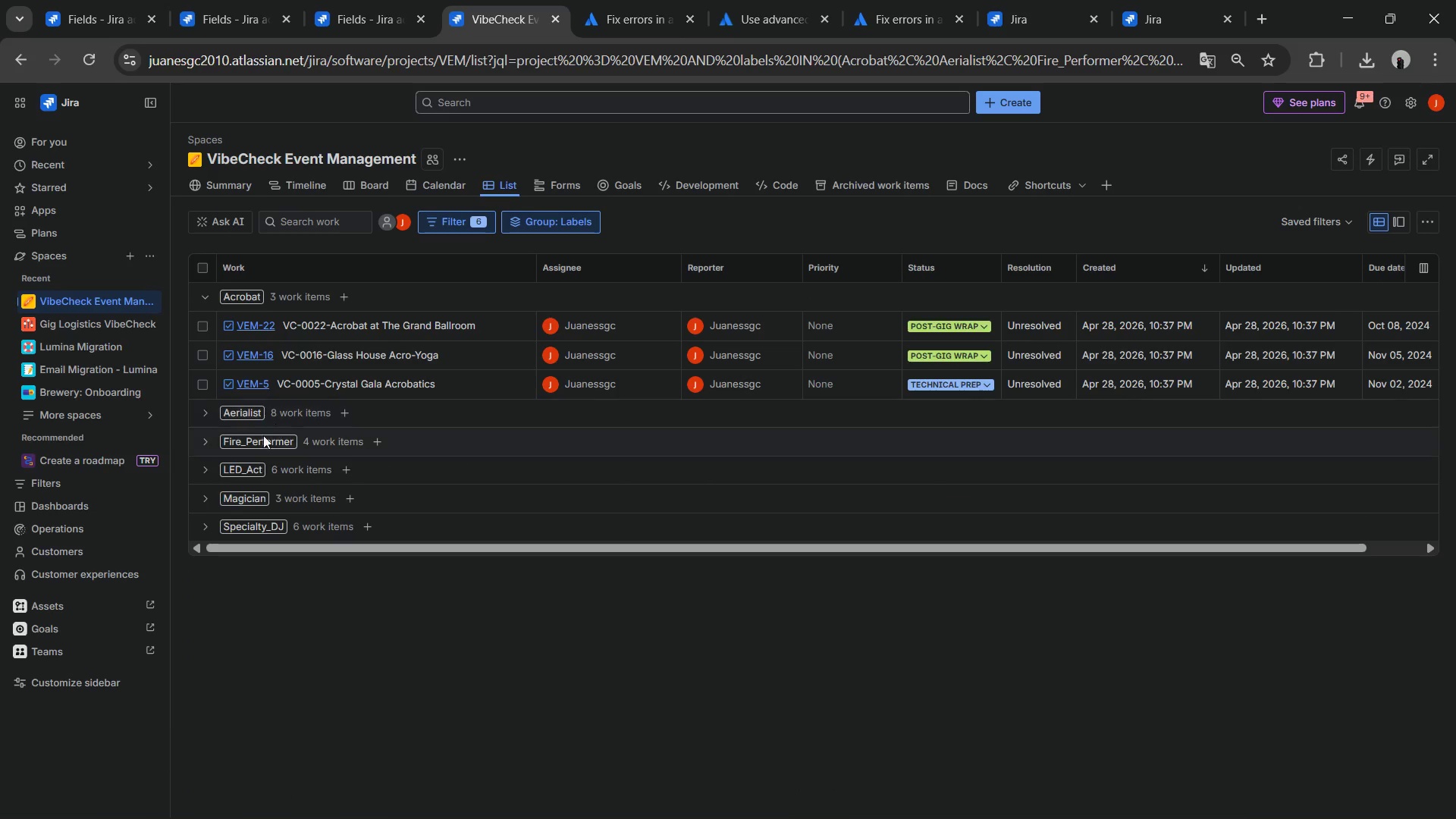 
left_click([205, 419])
 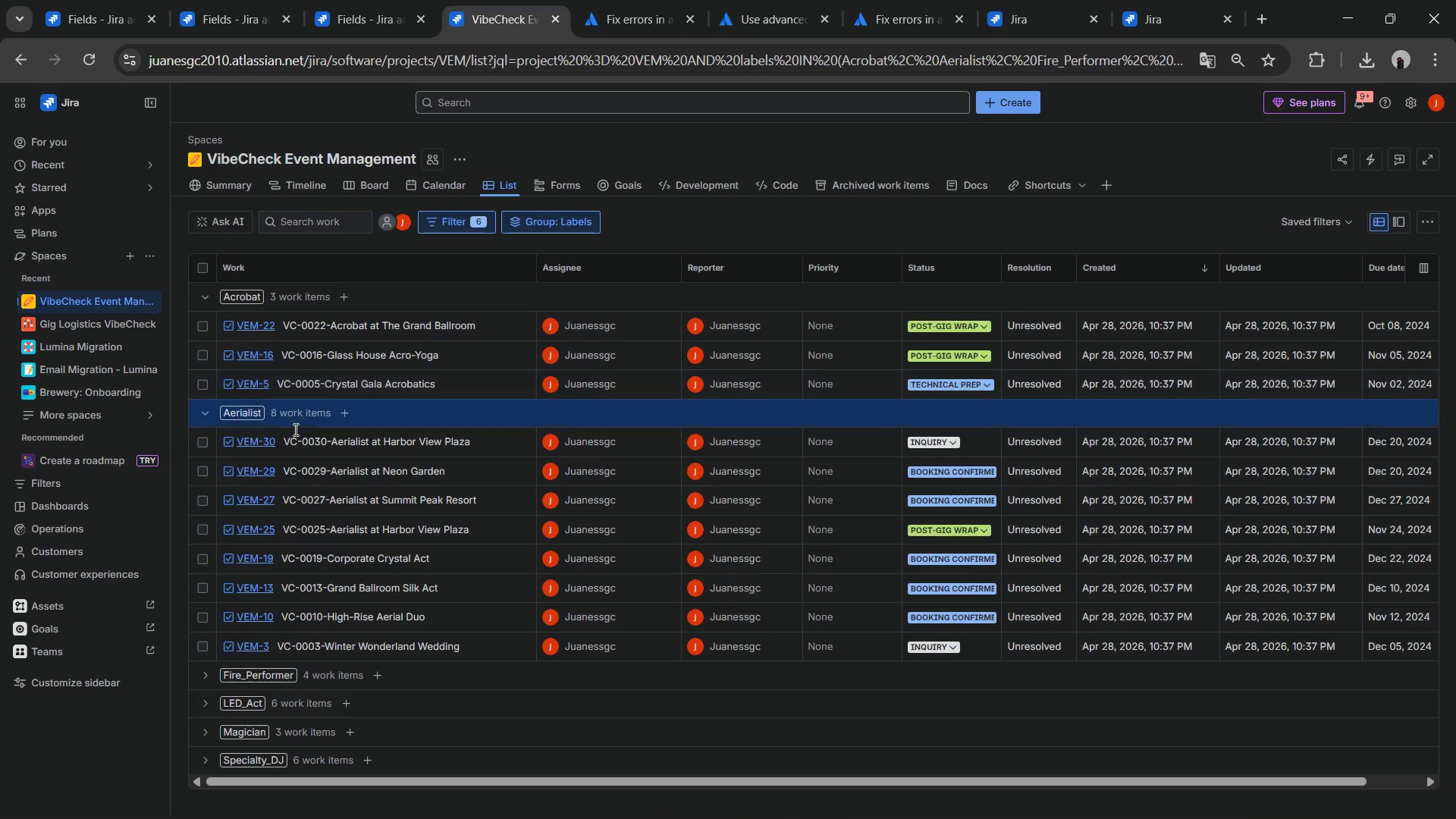 
wait(5.59)
 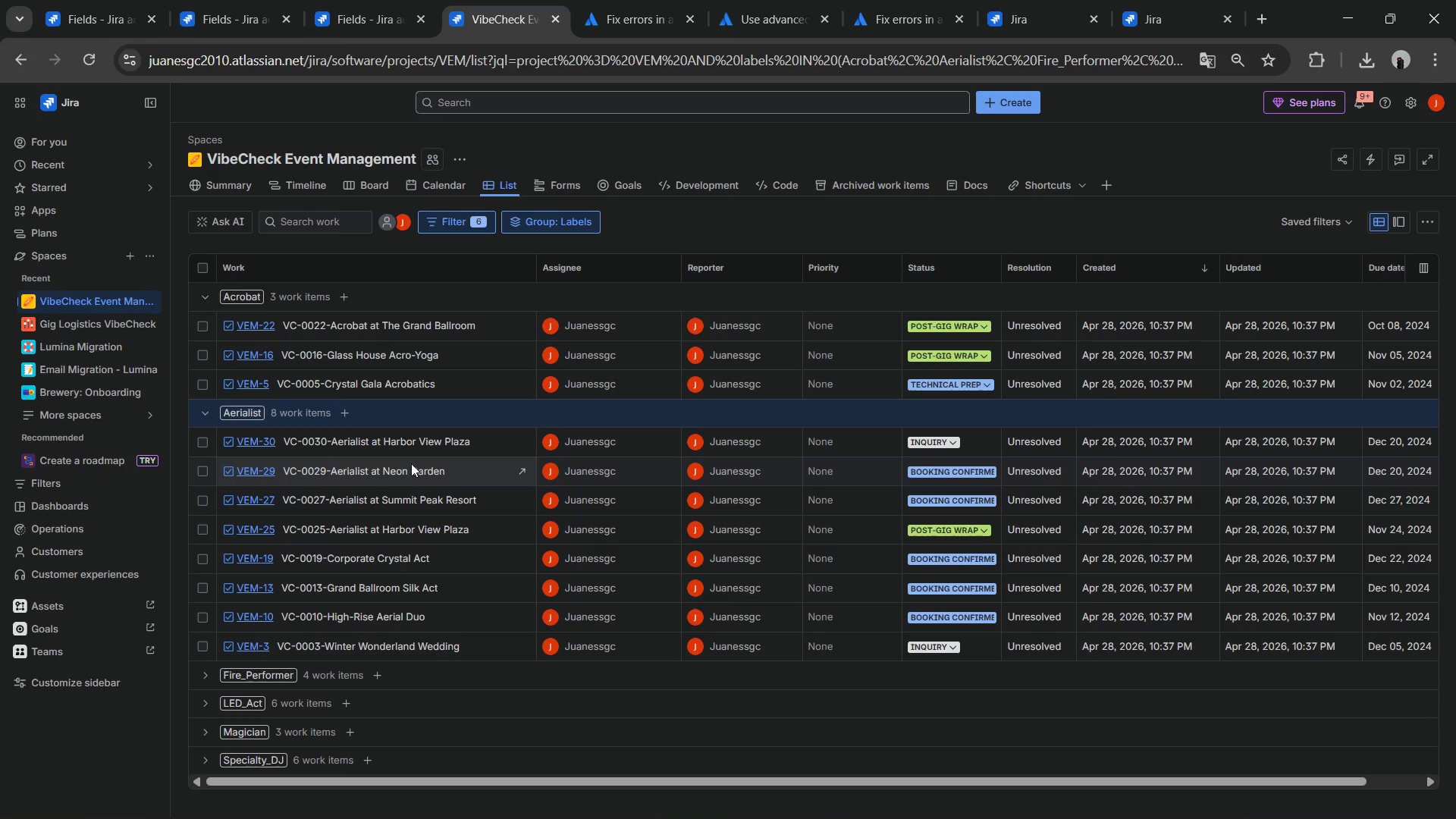 
left_click([206, 679])
 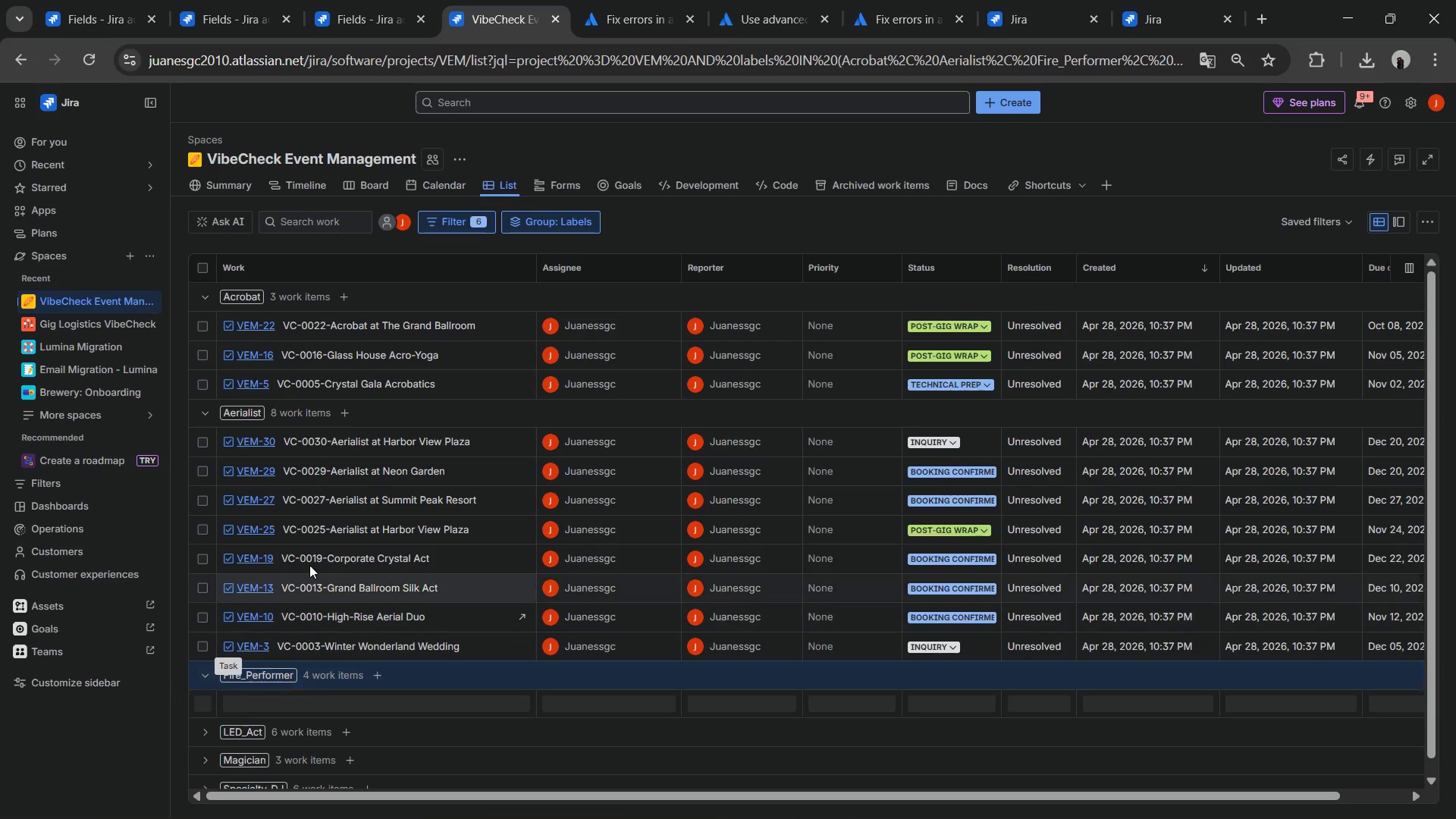 
scroll: coordinate [556, 500], scroll_direction: down, amount: 5.0
 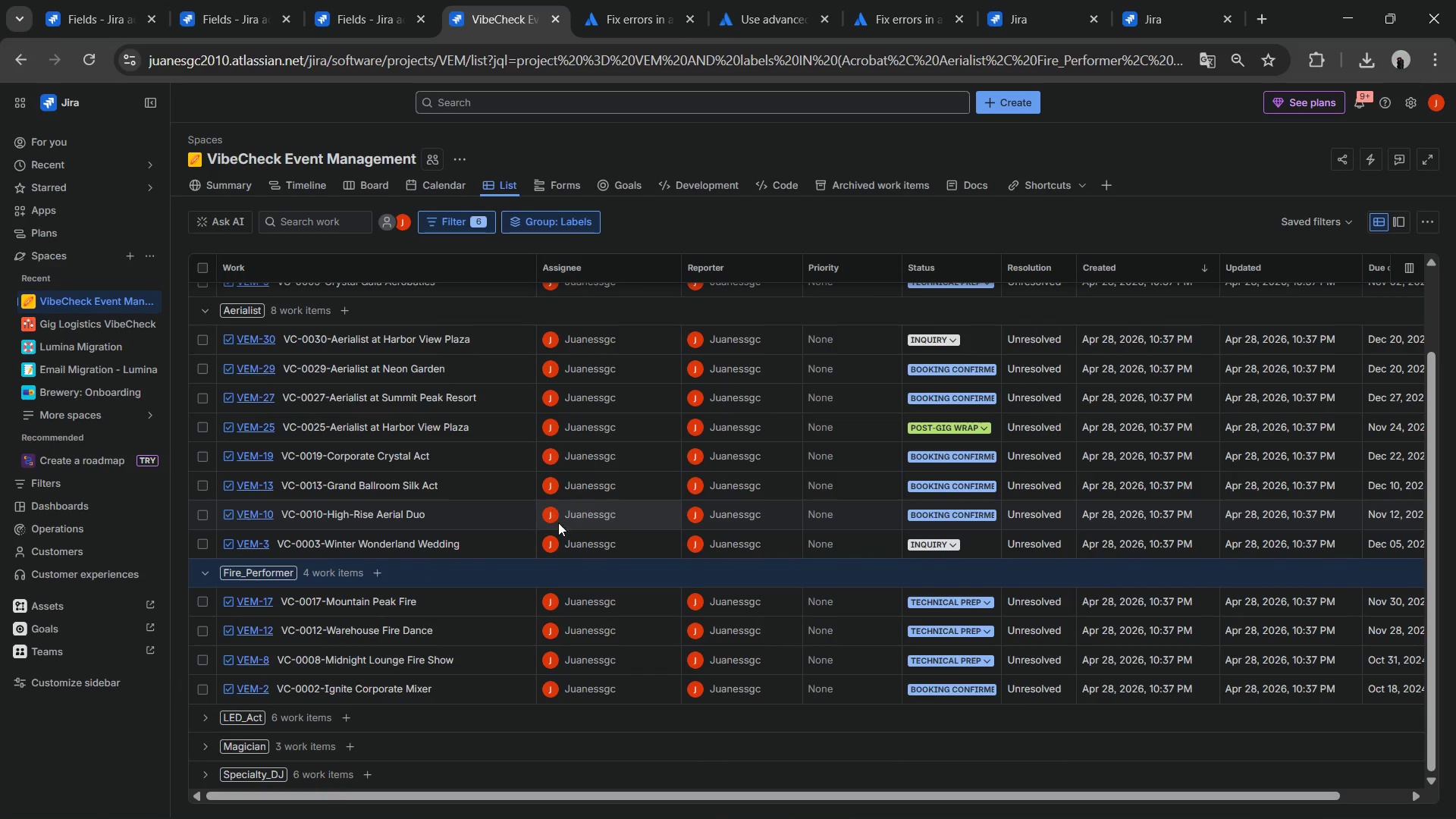 
mouse_move([563, 554])
 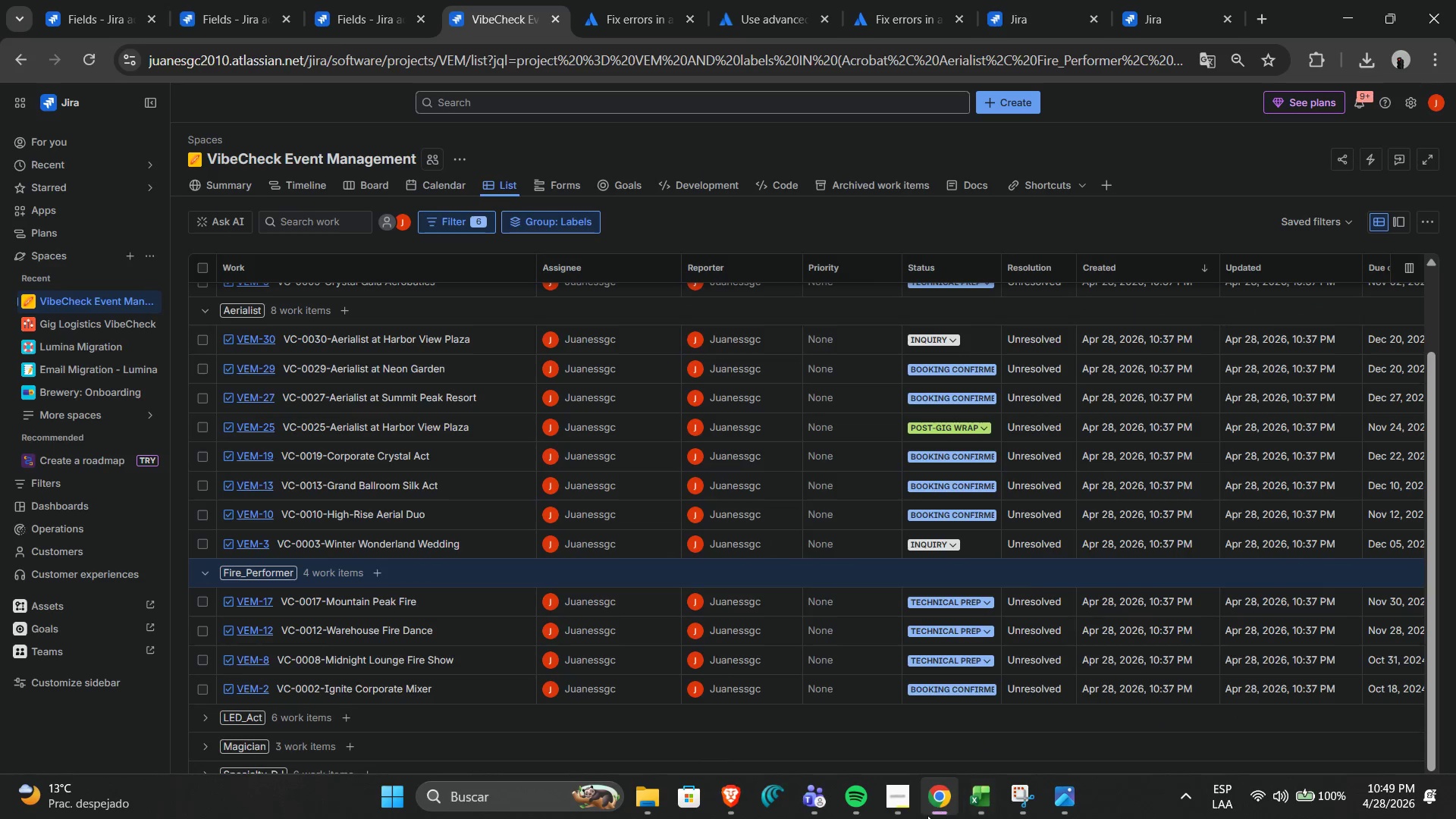 
left_click([912, 813])